 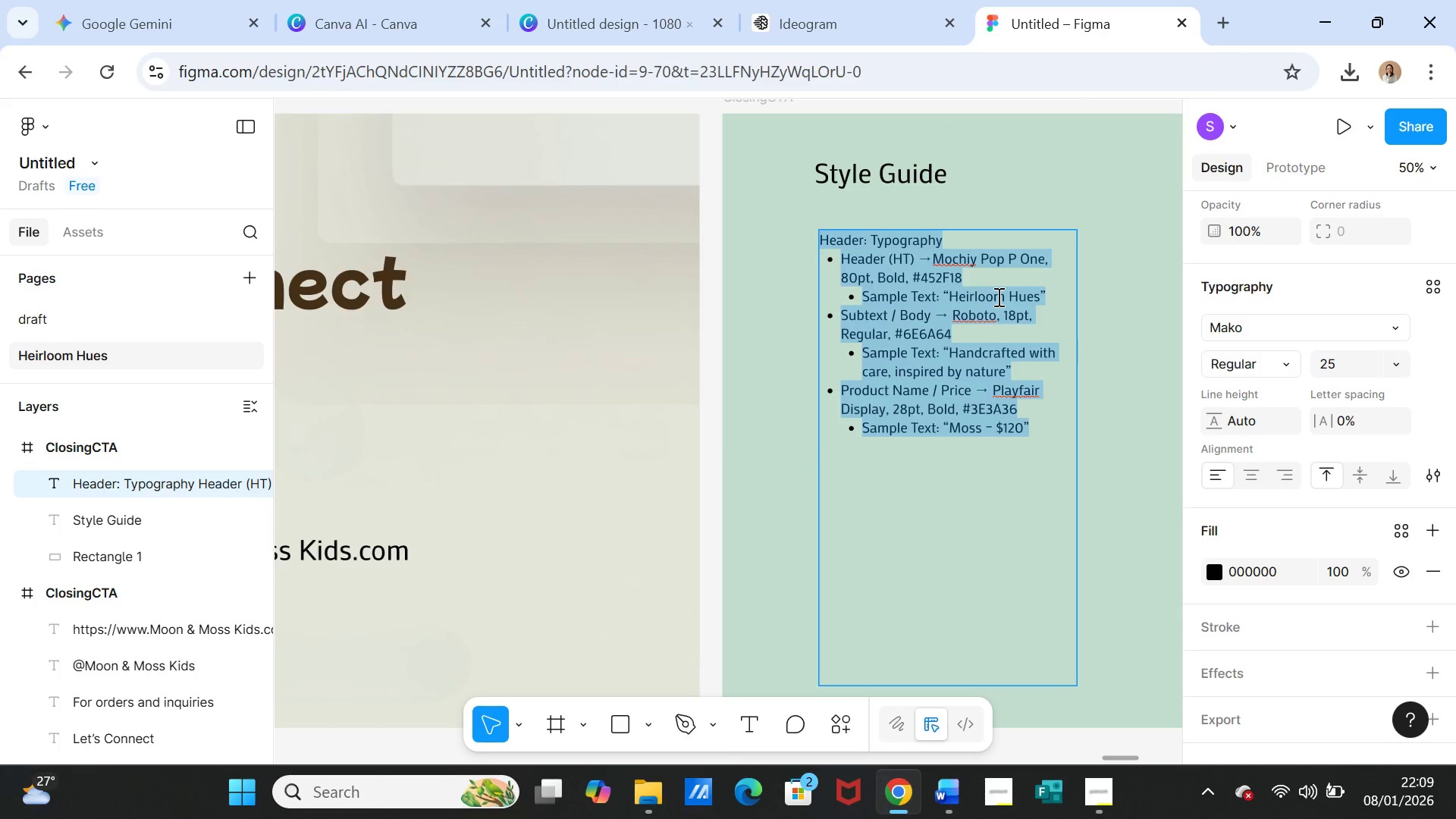 
double_click([997, 297])
 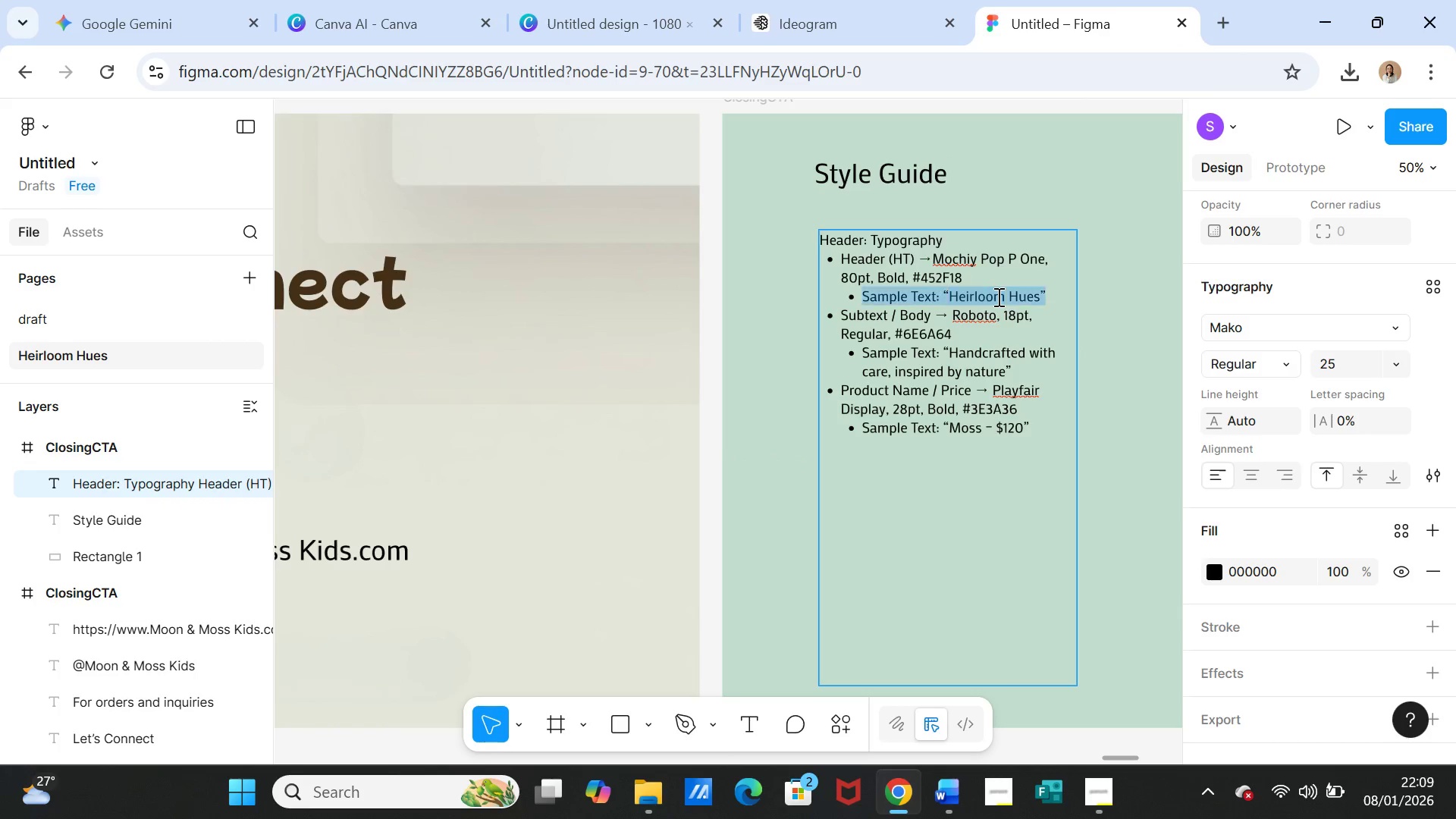 
triple_click([997, 297])
 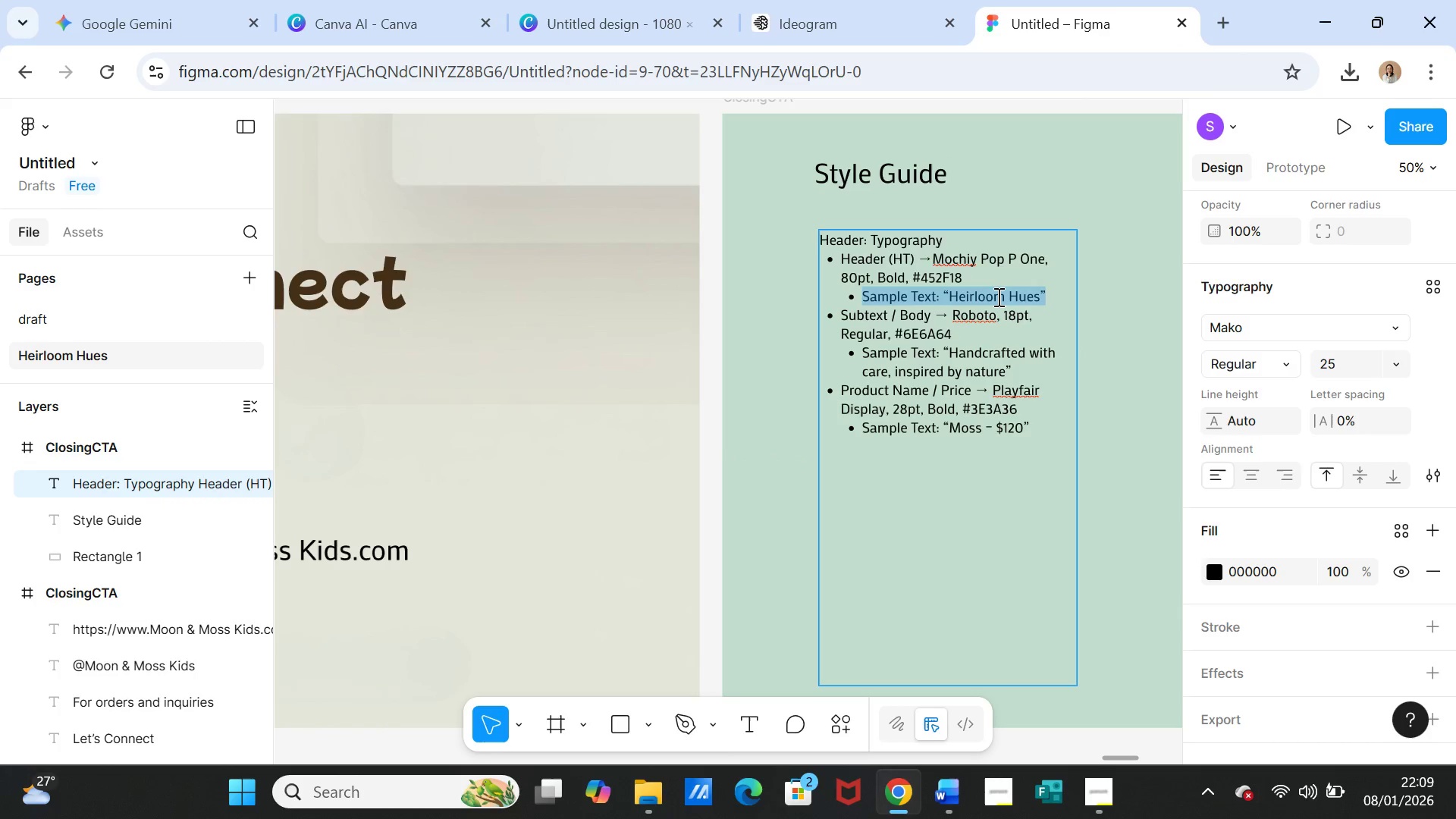 
left_click([997, 297])
 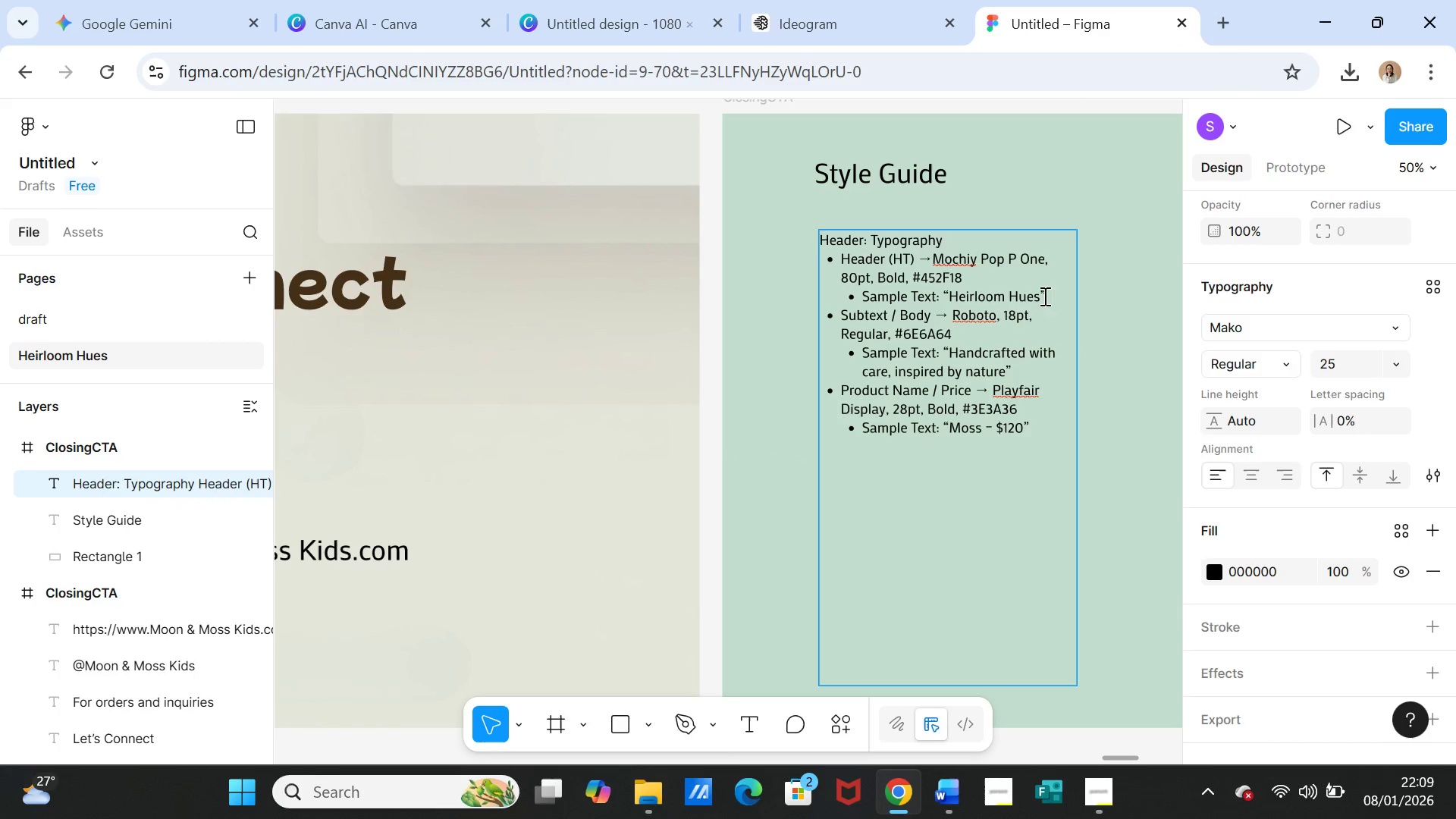 
left_click_drag(start_coordinate=[1043, 296], to_coordinate=[993, 297])
 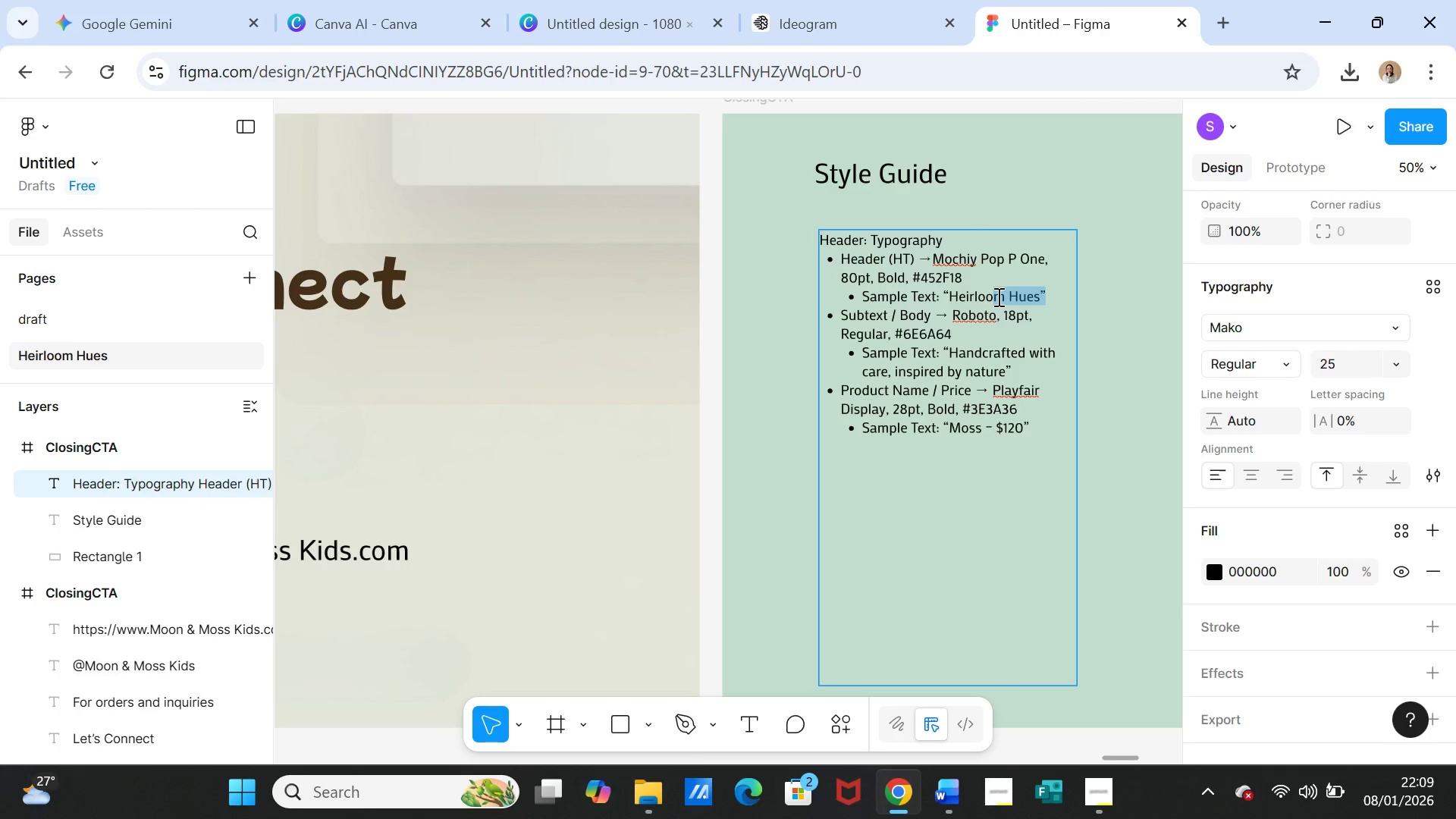 
left_click([997, 297])
 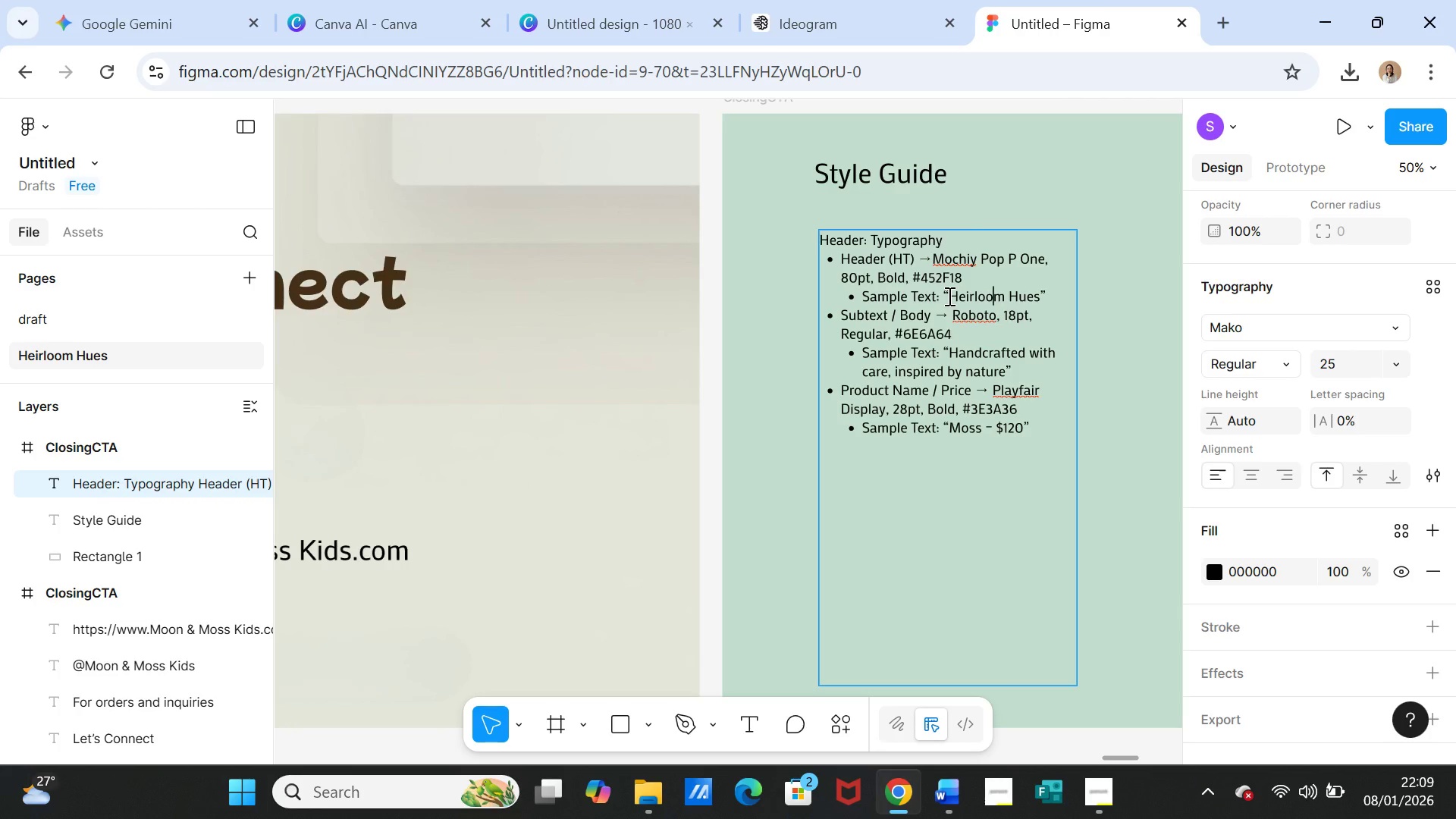 
left_click_drag(start_coordinate=[948, 296], to_coordinate=[1038, 301])
 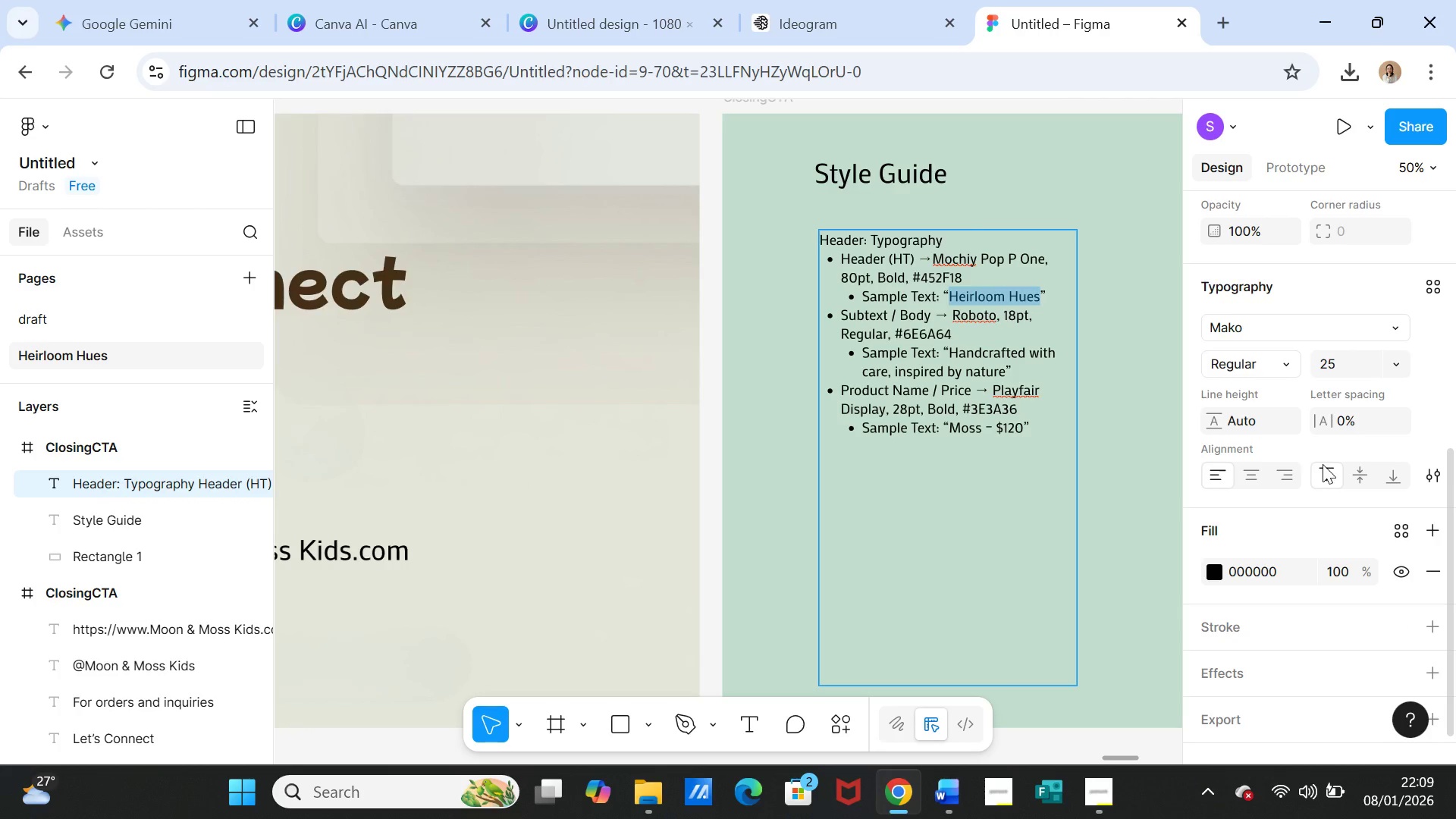 
left_click([1254, 332])
 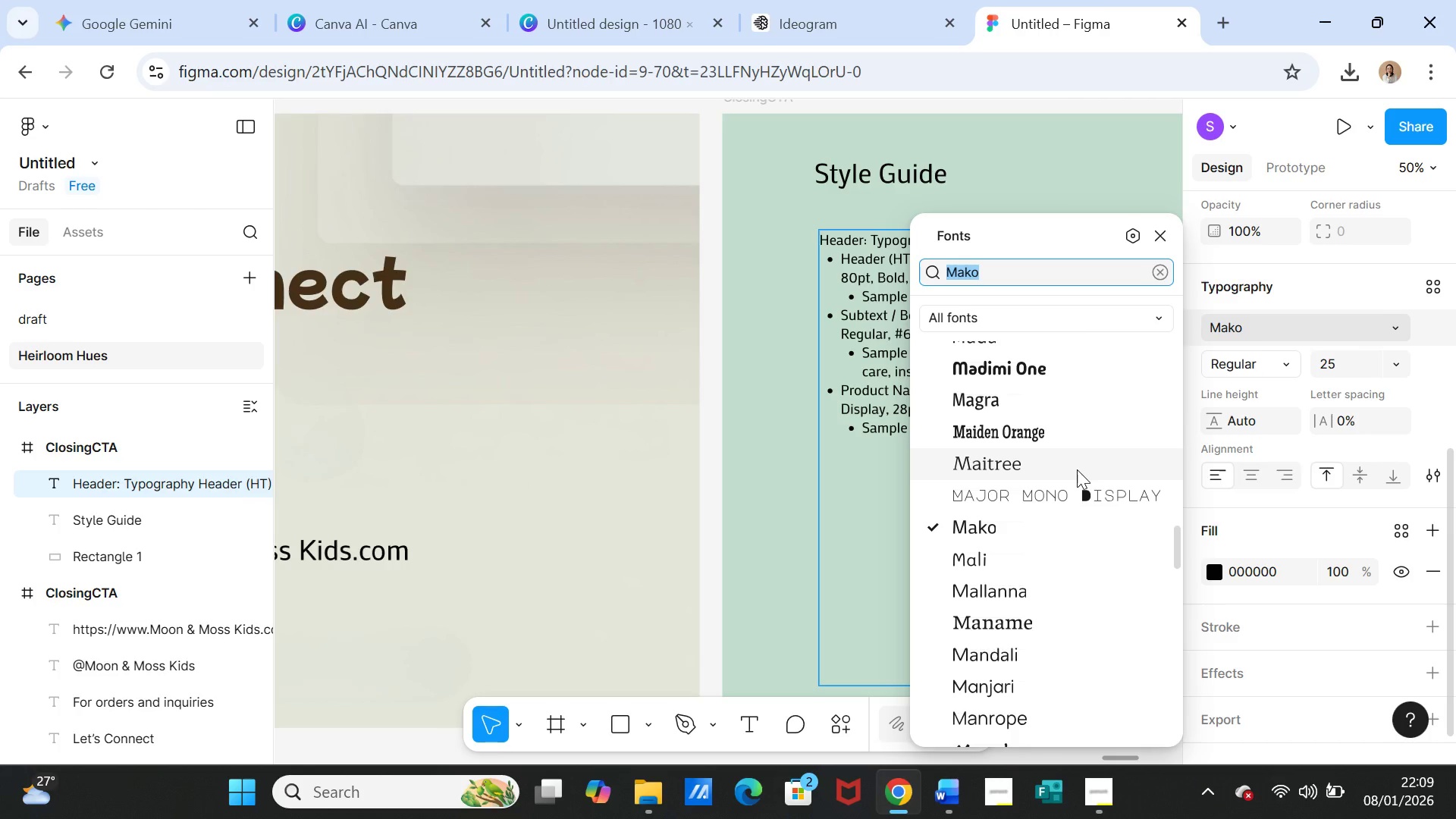 
scroll: coordinate [1077, 469], scroll_direction: up, amount: 2.0
 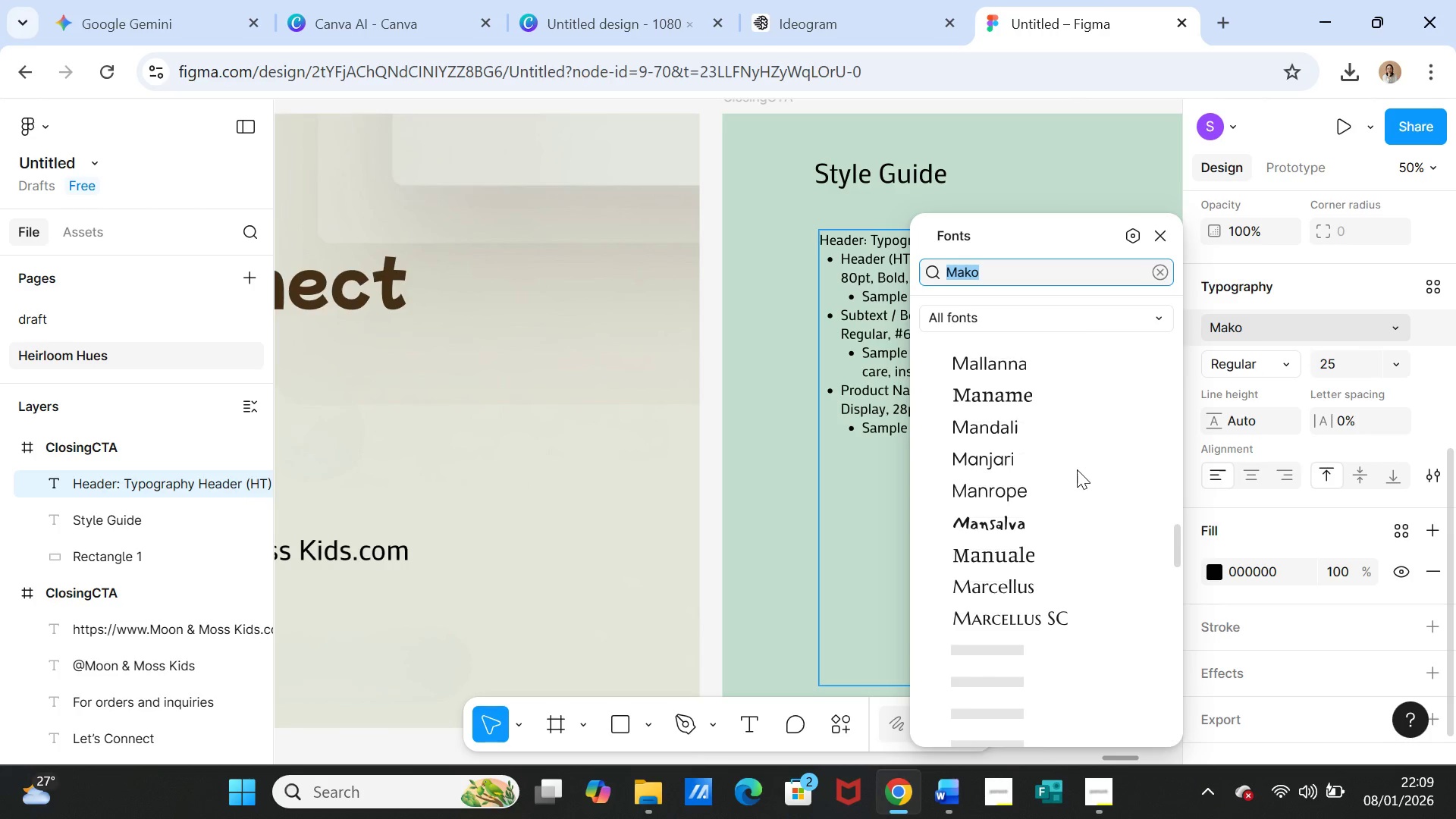 
scroll: coordinate [1077, 469], scroll_direction: down, amount: 21.0
 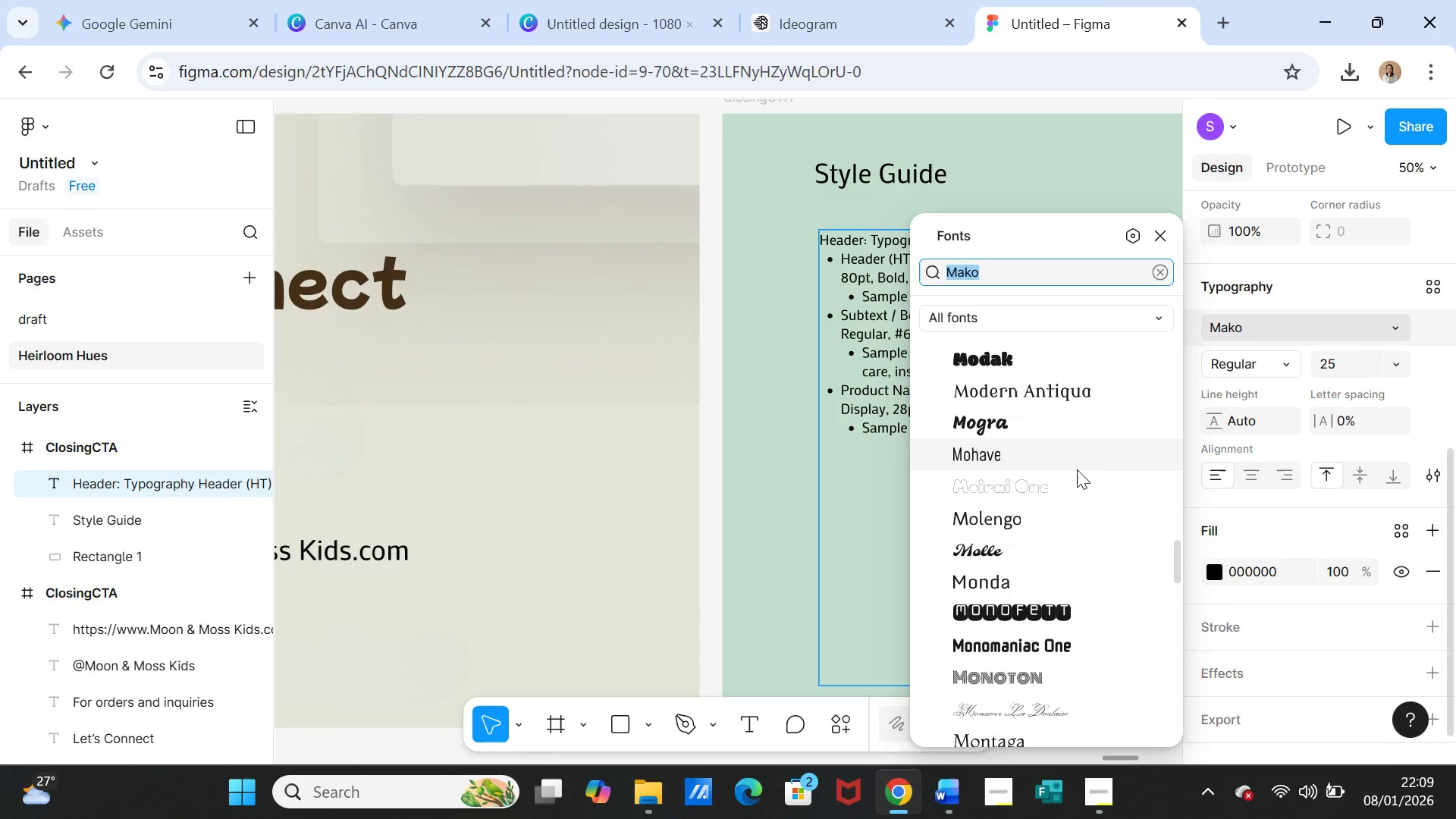 
scroll: coordinate [1078, 468], scroll_direction: up, amount: 3.0
 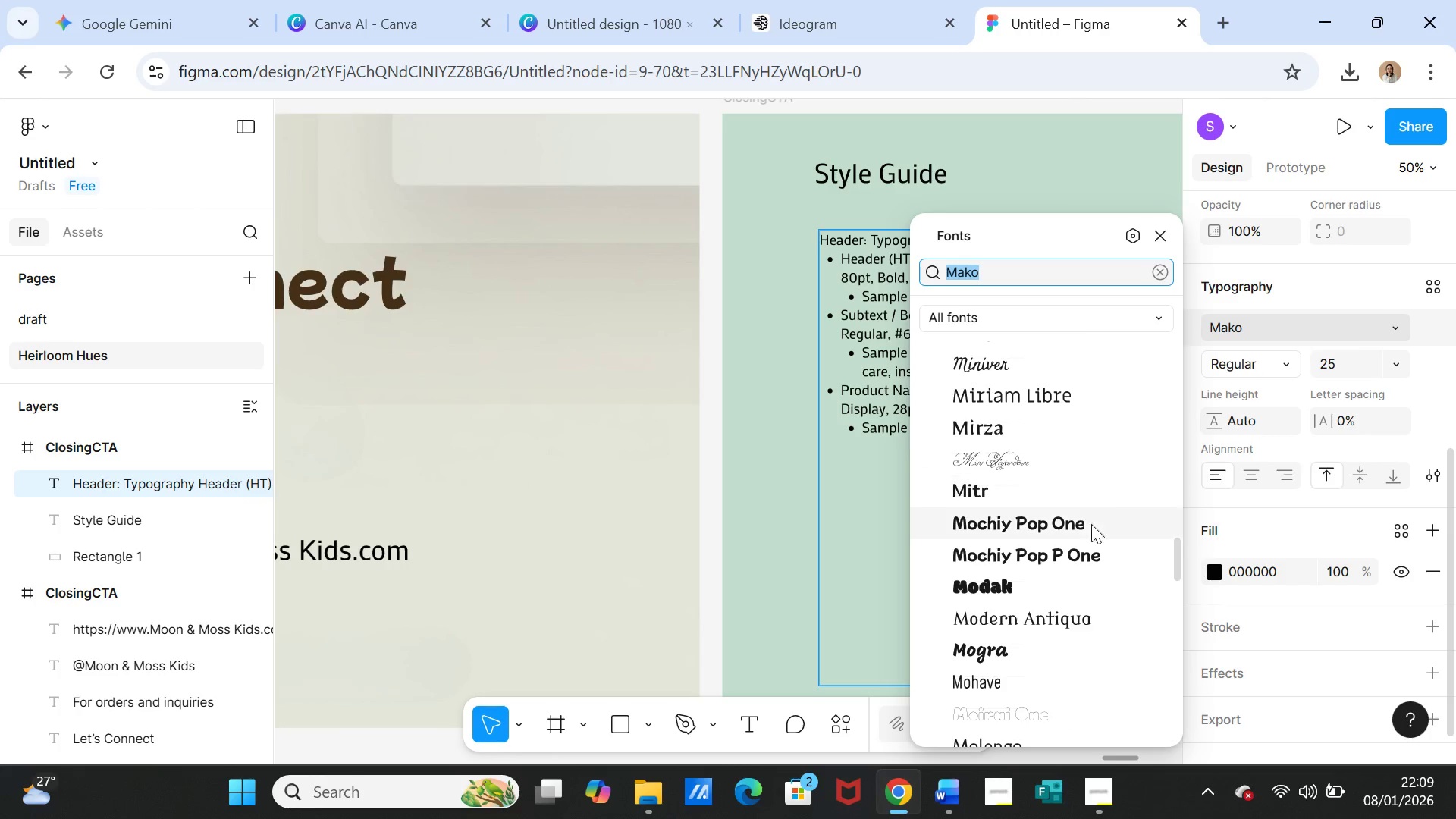 
mouse_move([1090, 545])
 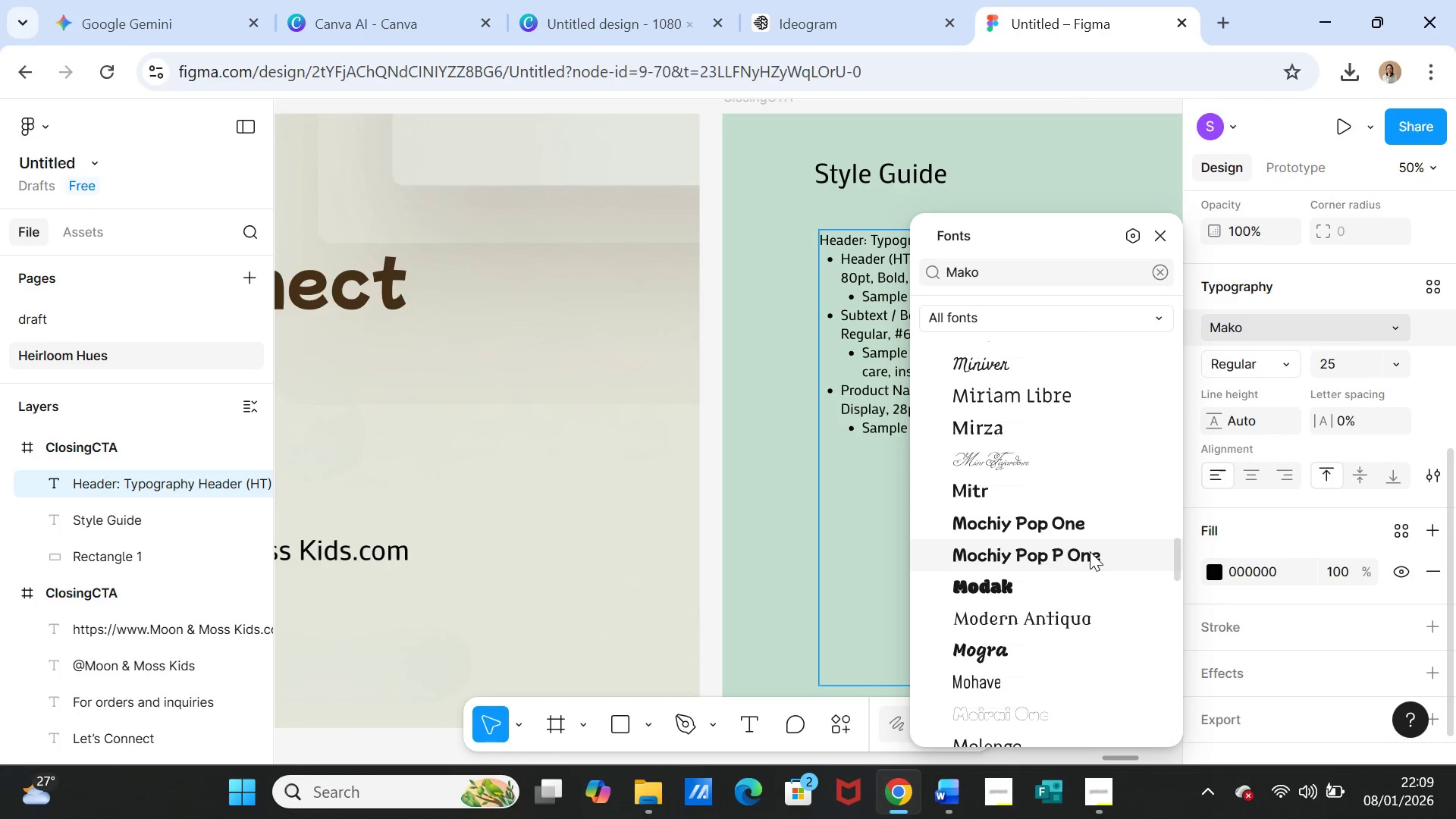 
left_click([1090, 551])
 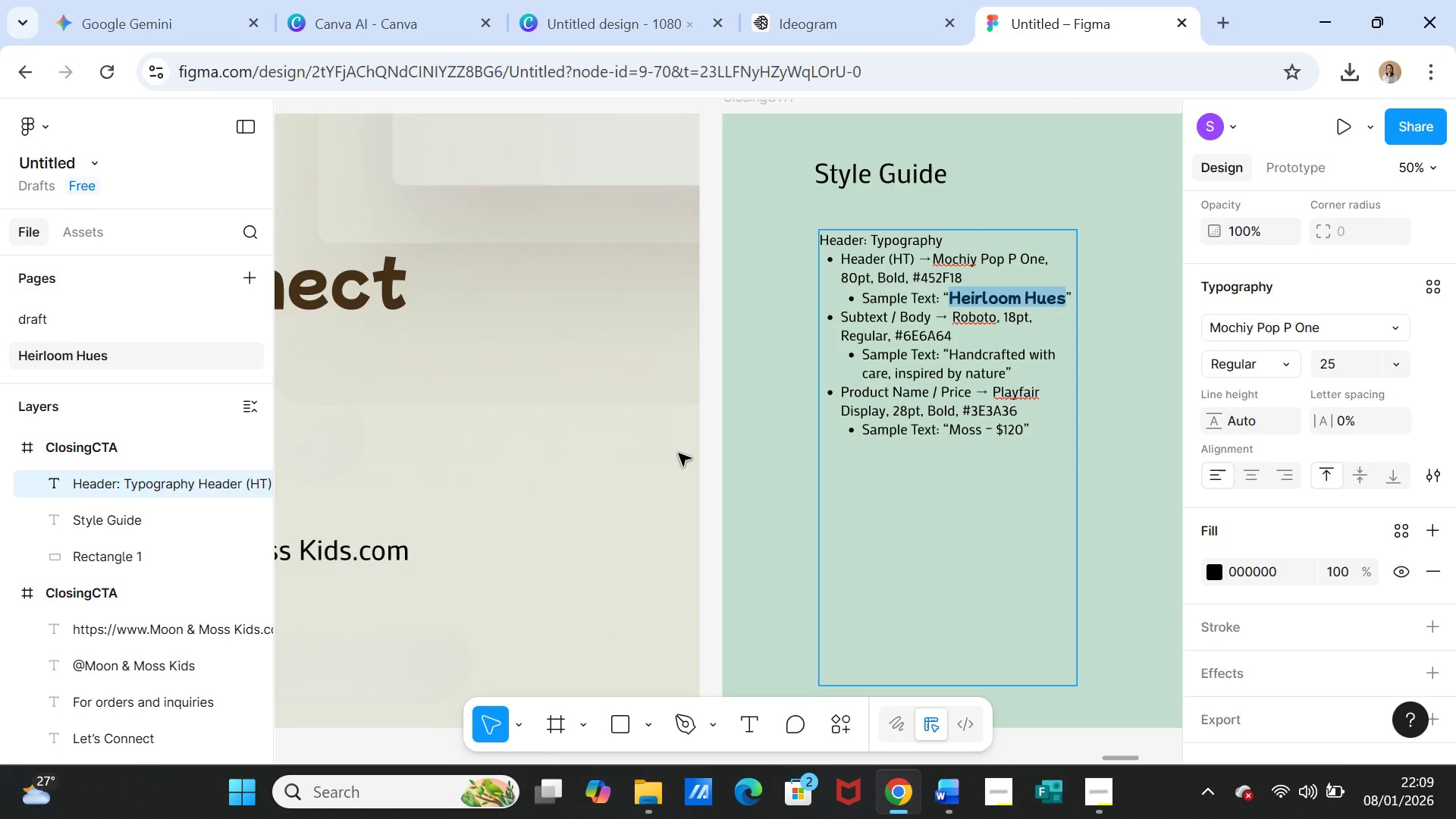 
wait(6.2)
 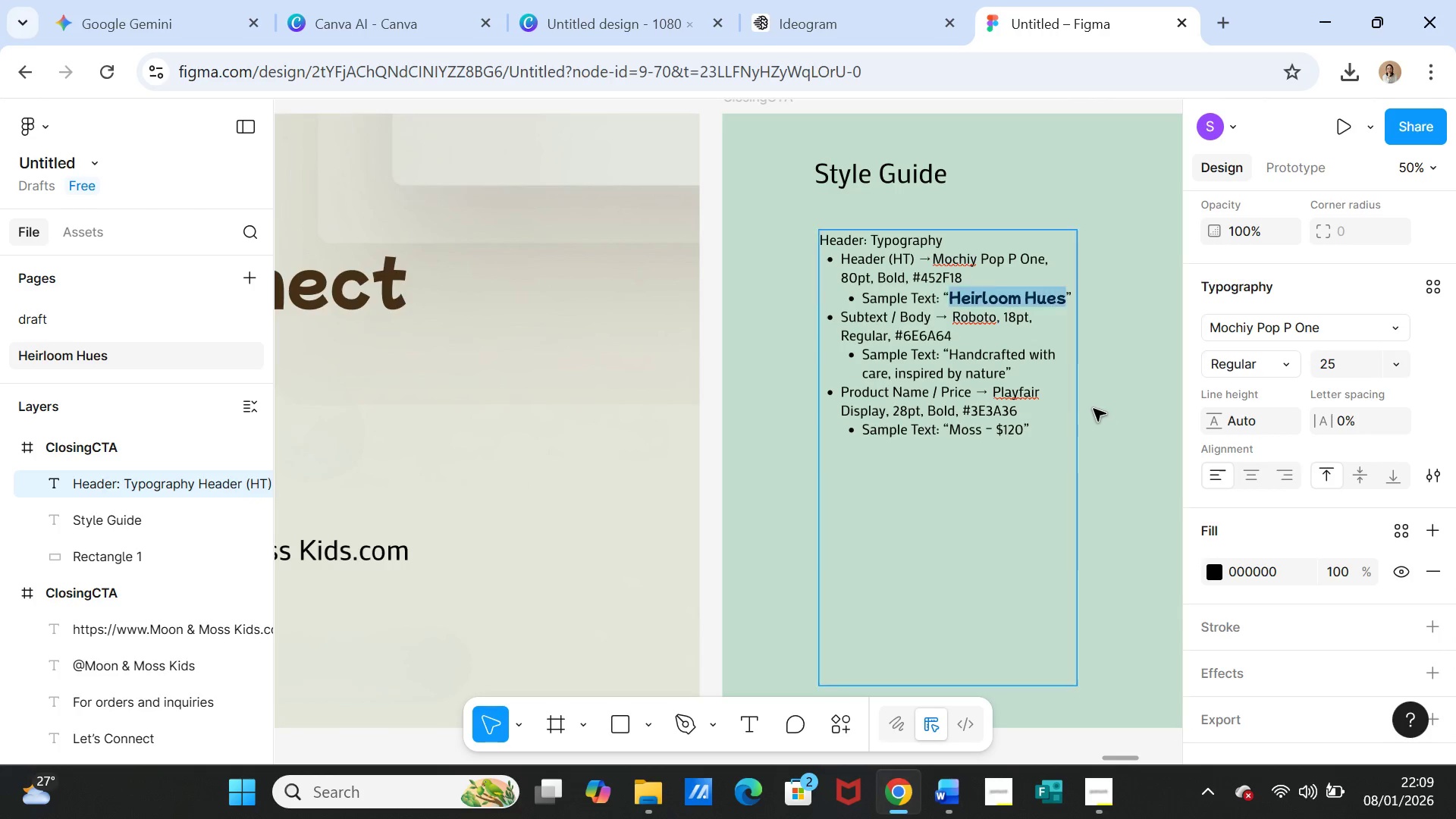 
left_click_drag(start_coordinate=[1128, 758], to_coordinate=[1094, 752])
 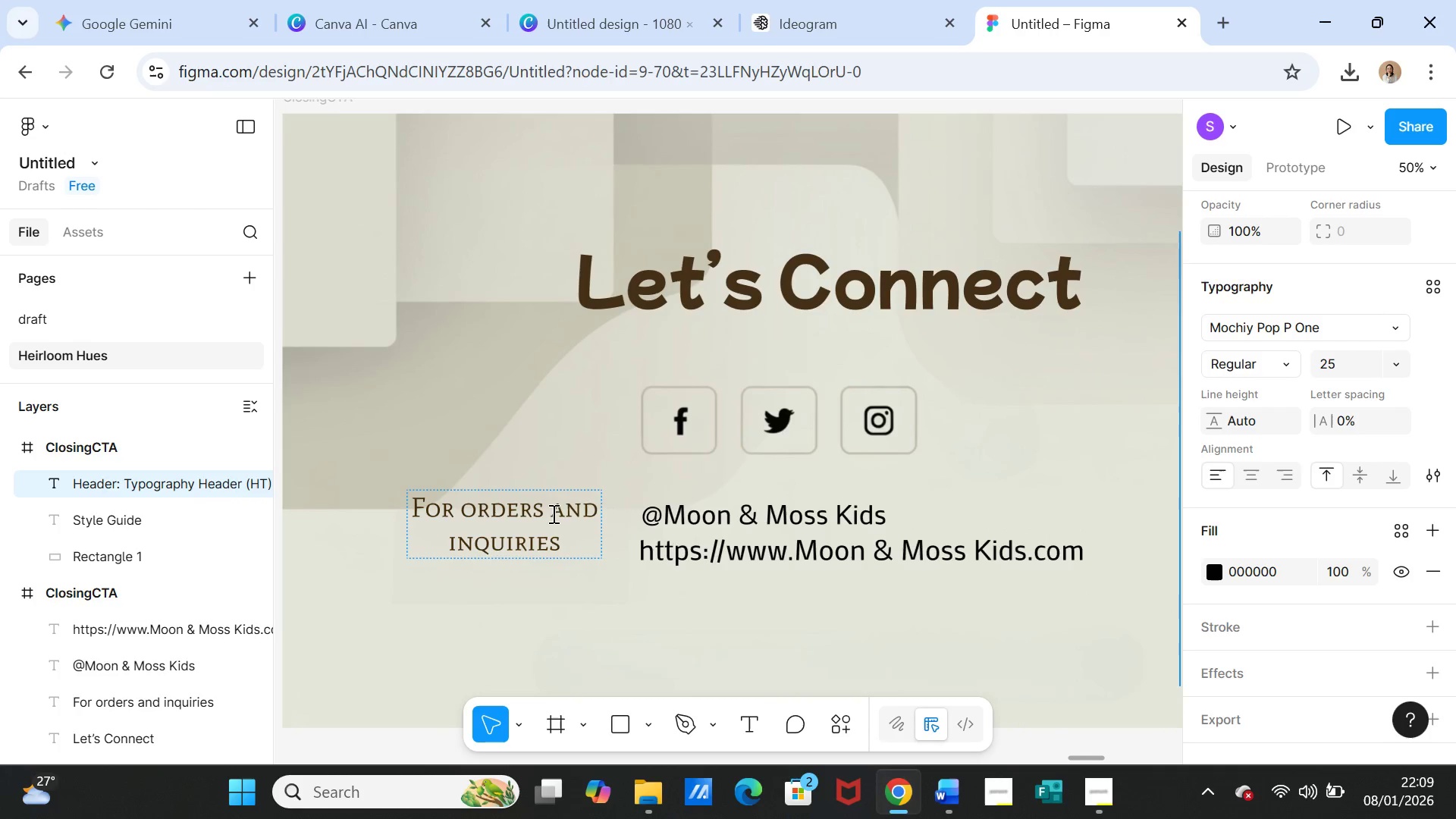 
left_click([552, 518])
 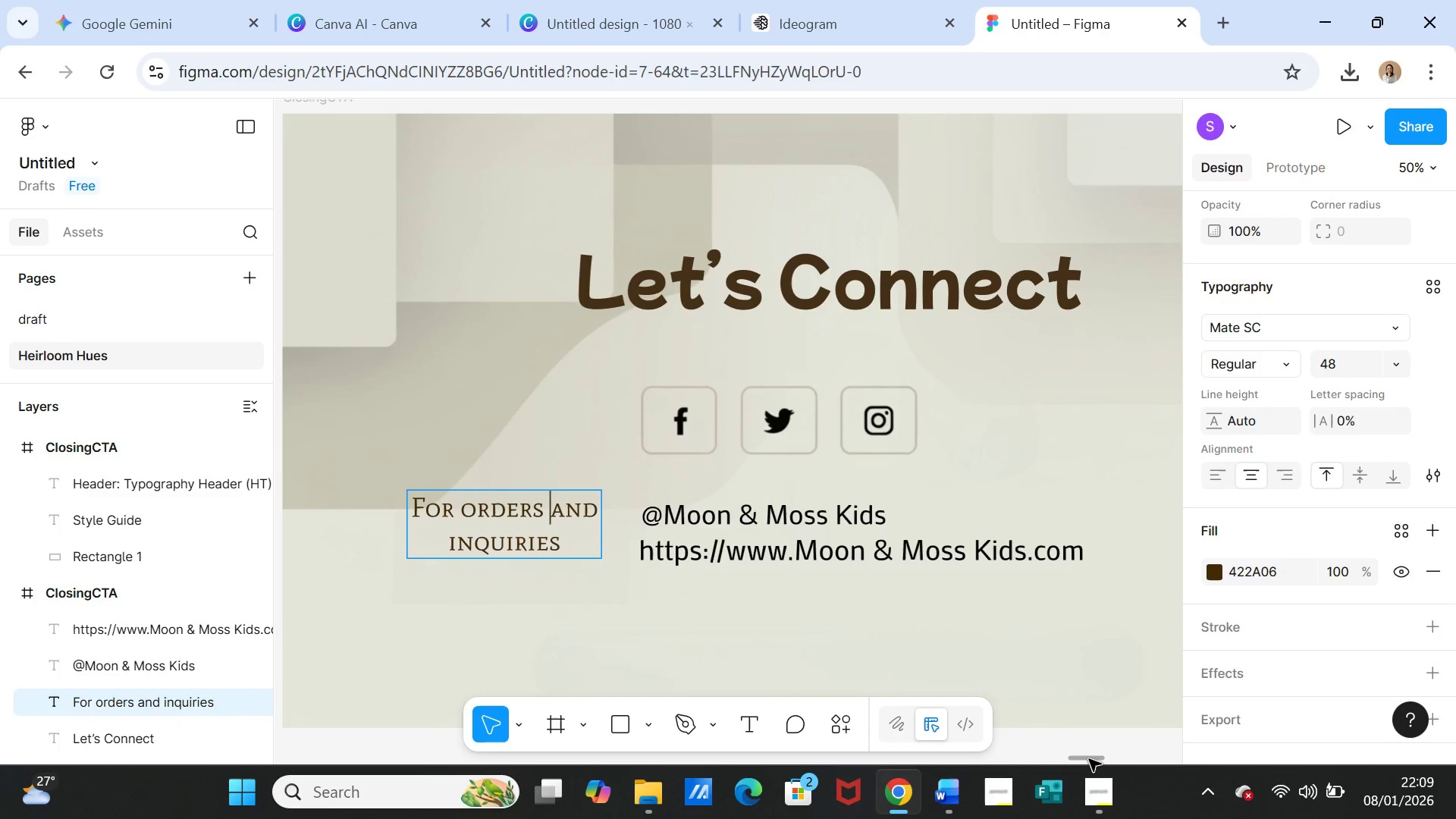 
left_click_drag(start_coordinate=[1089, 759], to_coordinate=[1142, 757])
 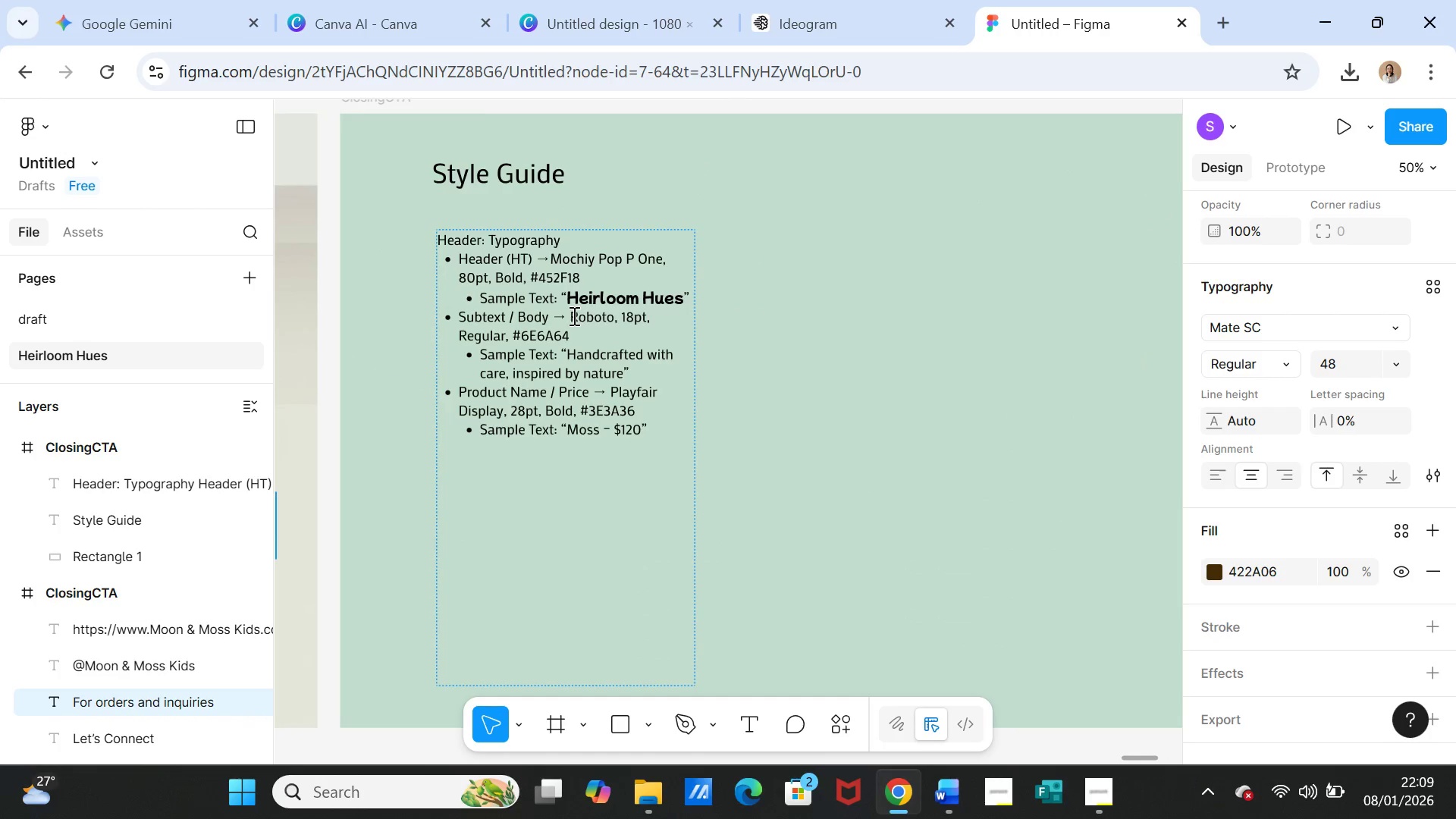 
left_click([573, 315])
 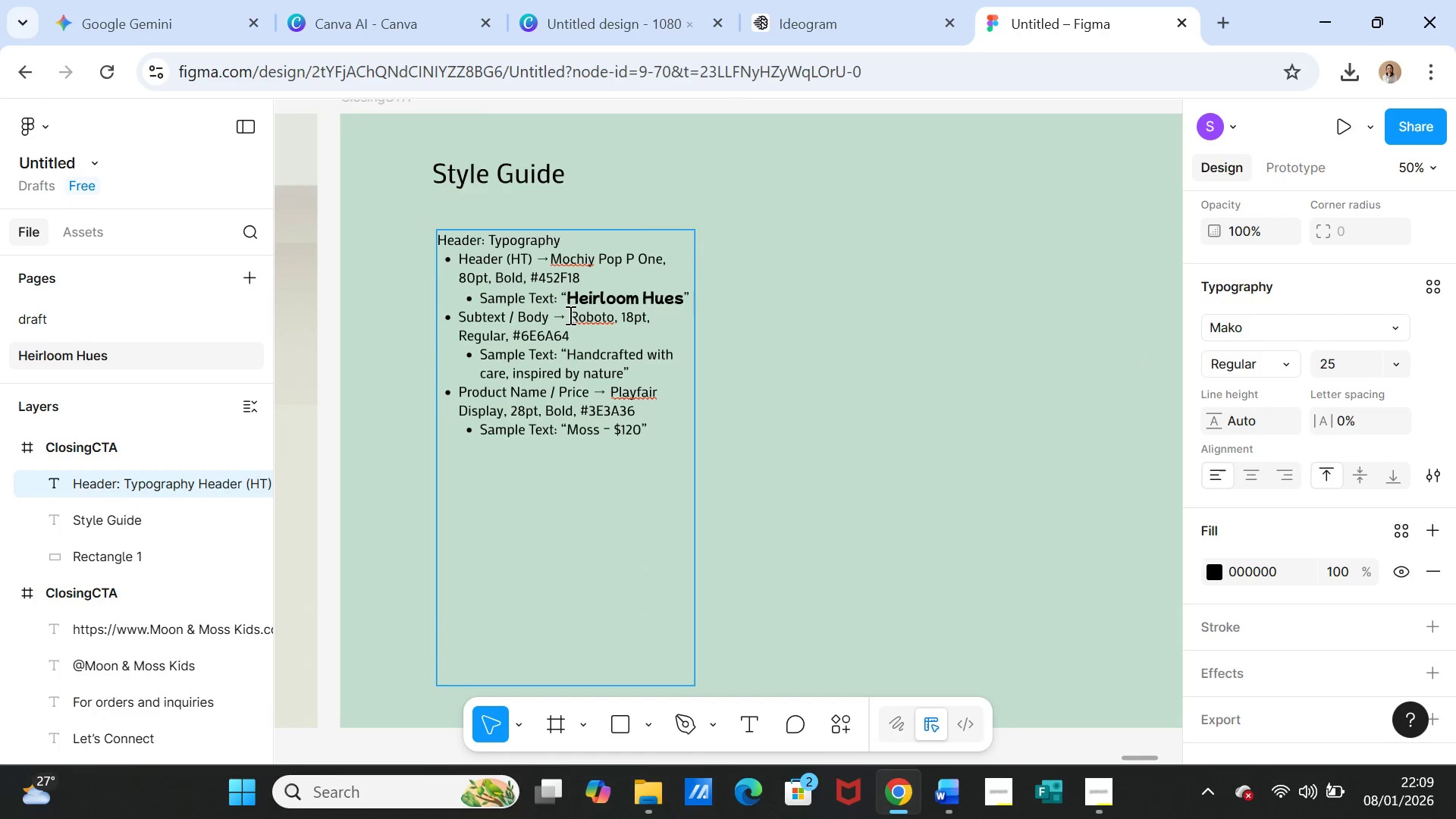 
left_click_drag(start_coordinate=[569, 315], to_coordinate=[614, 314])
 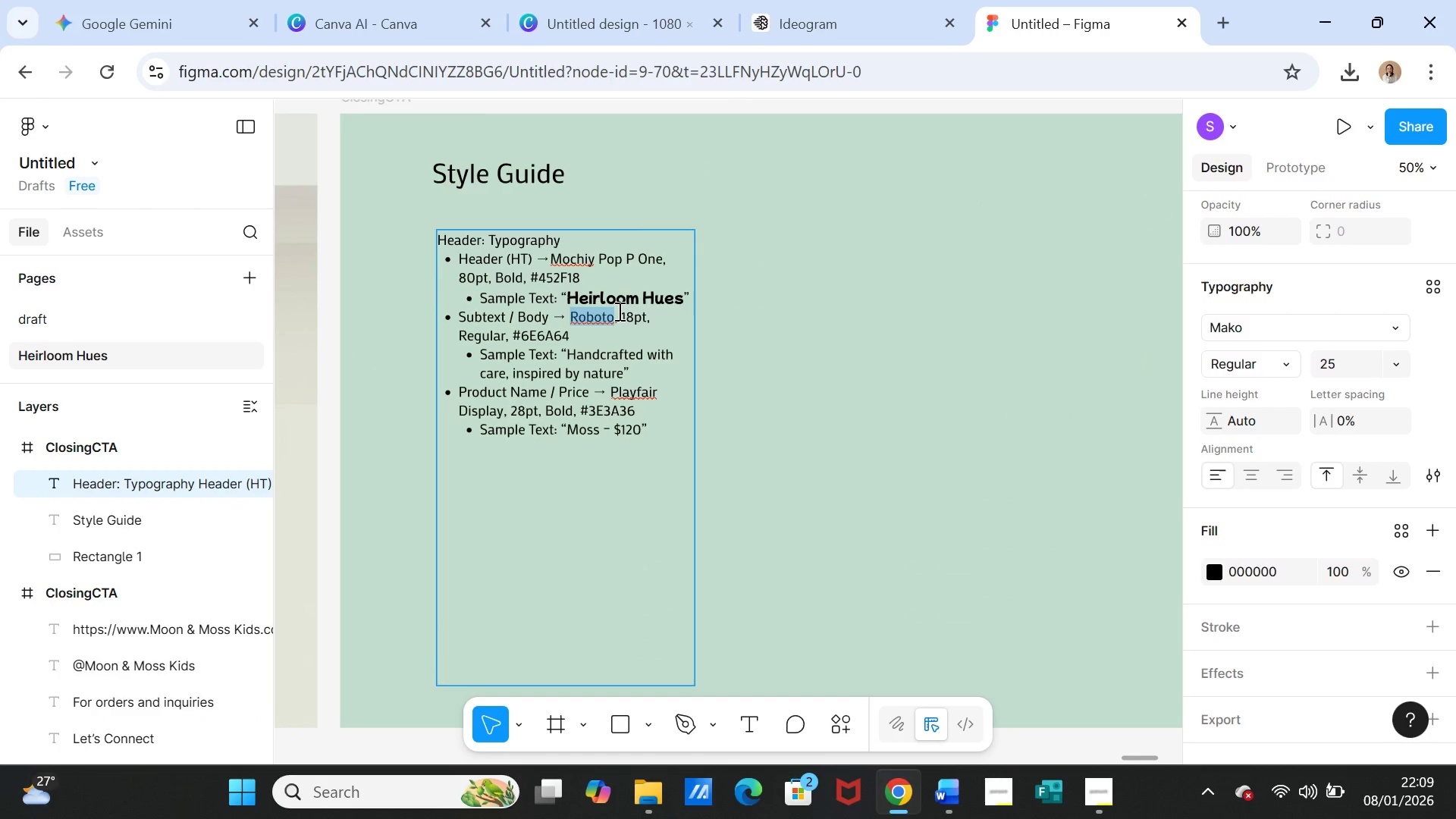 
type(Mate SC)
 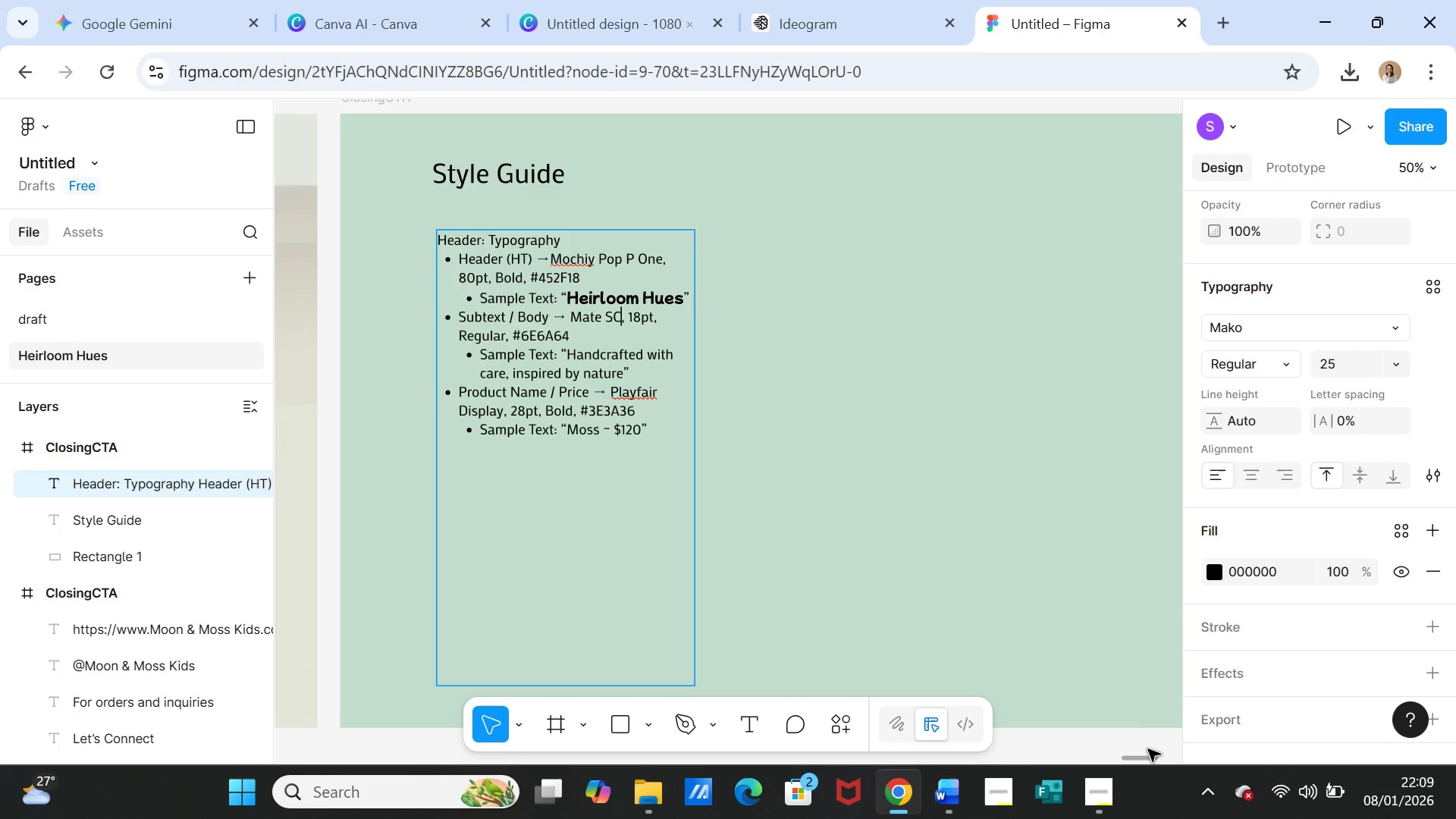 
left_click_drag(start_coordinate=[1149, 760], to_coordinate=[1105, 758])
 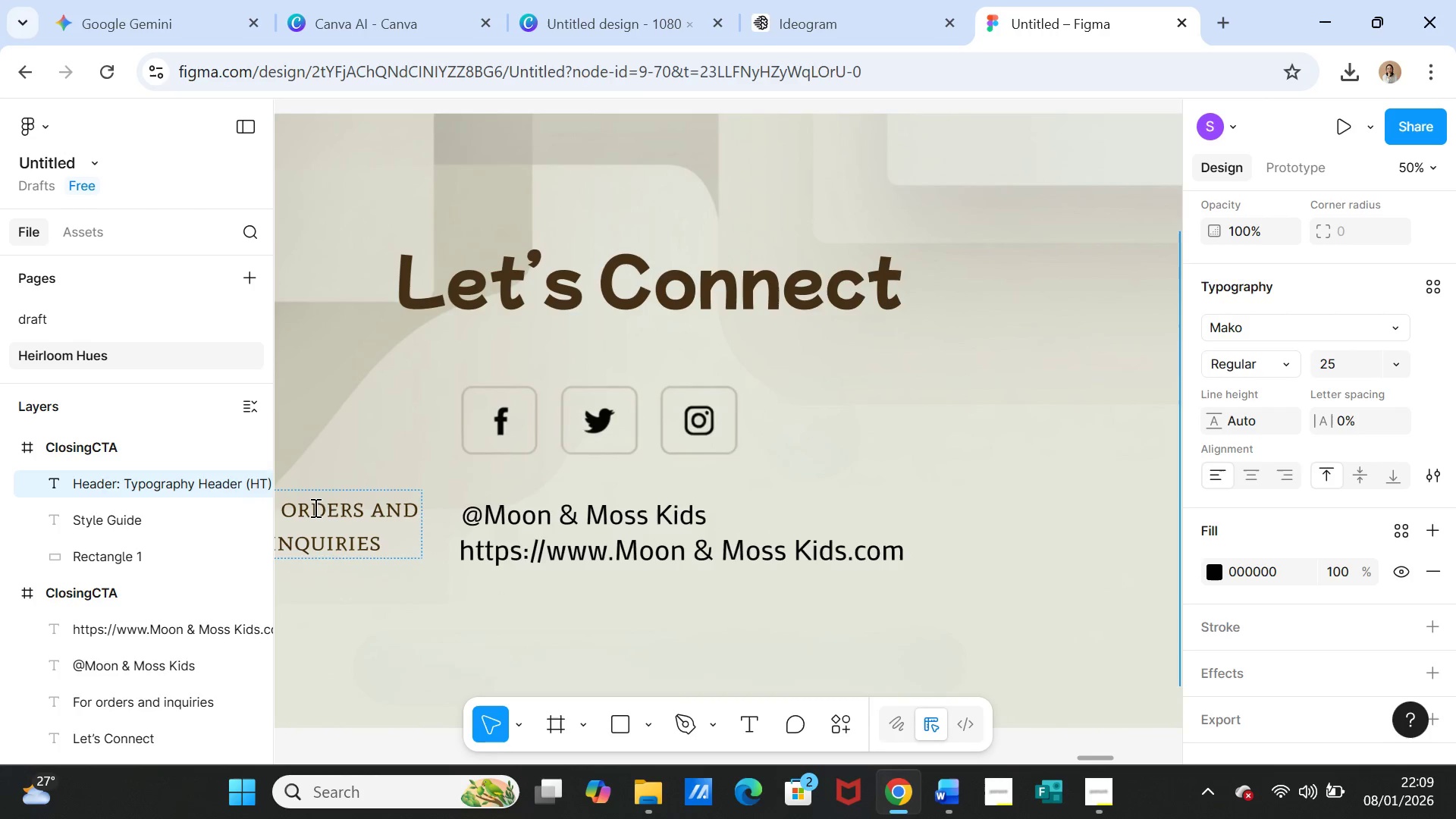 
left_click([314, 507])
 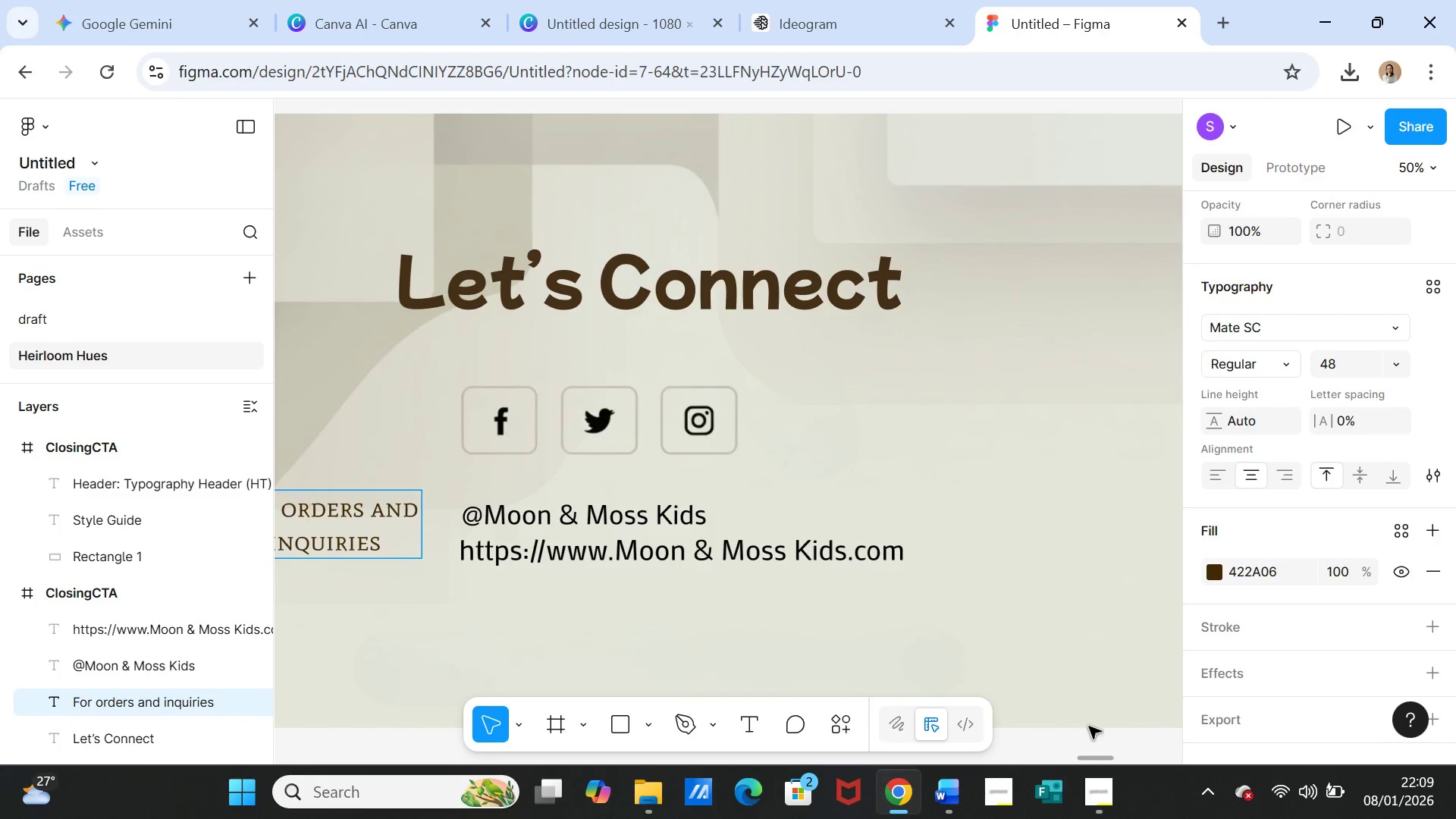 
left_click_drag(start_coordinate=[1087, 759], to_coordinate=[1129, 761])
 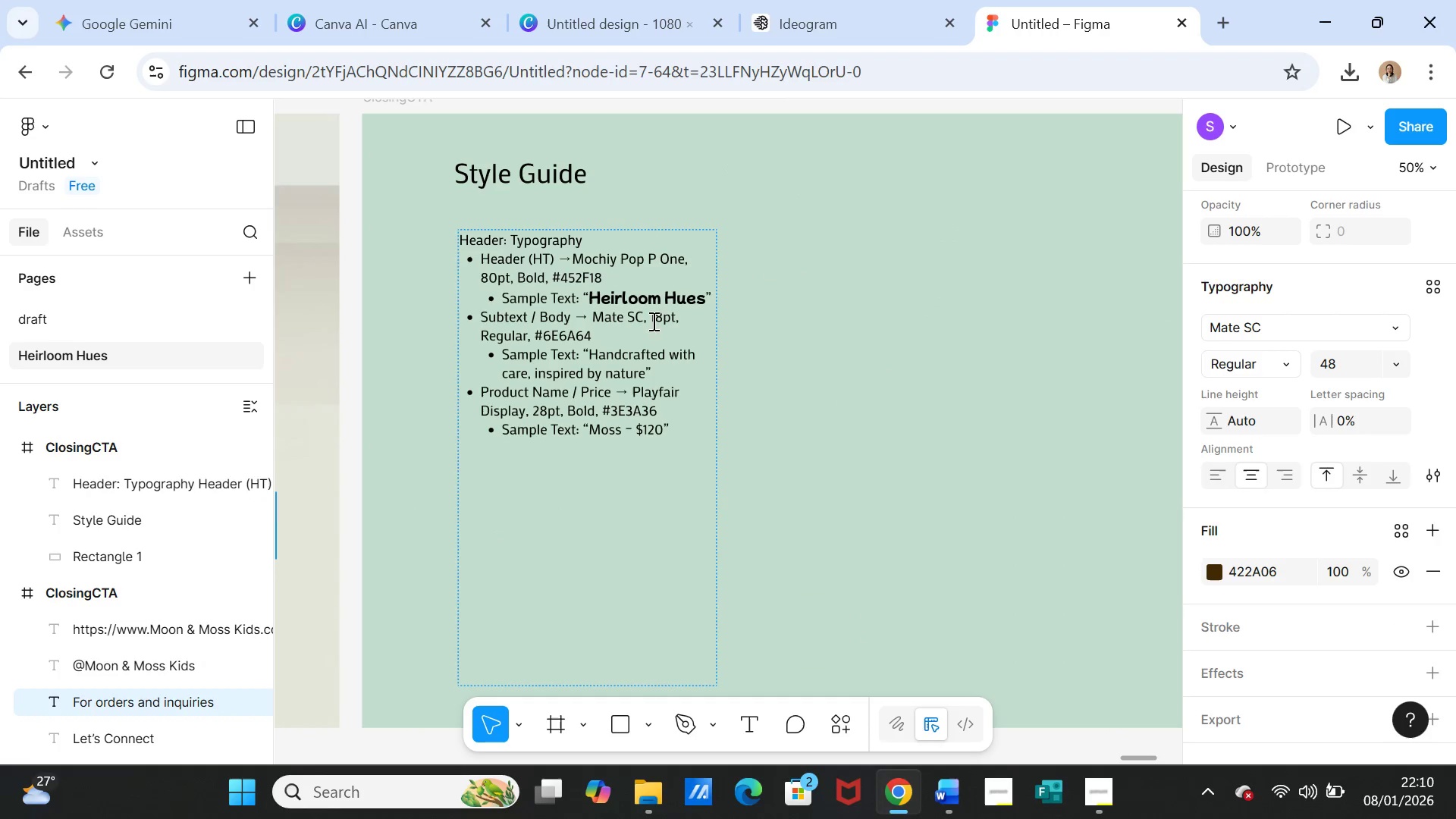 
left_click([654, 320])
 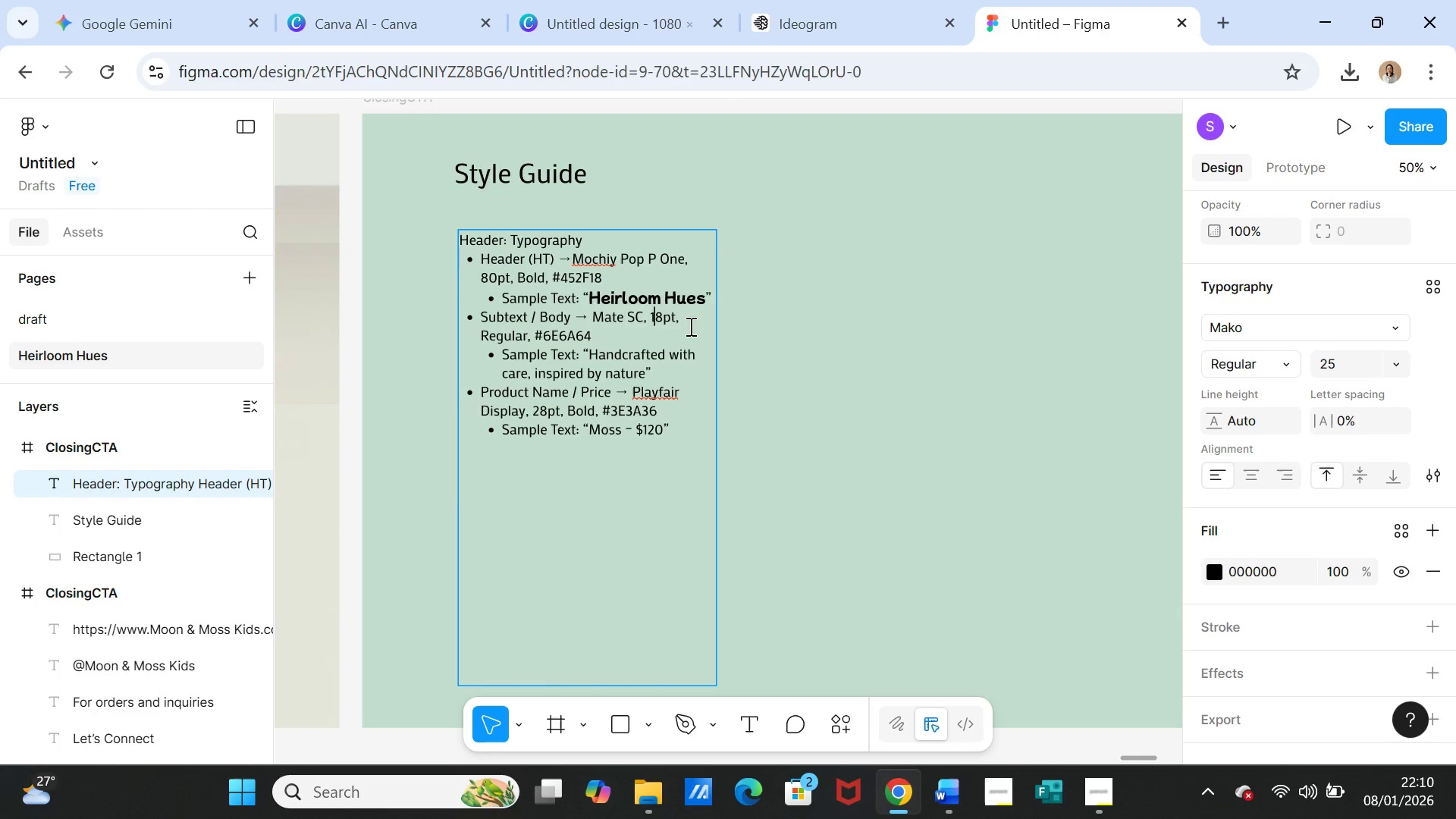 
key(Backspace)
 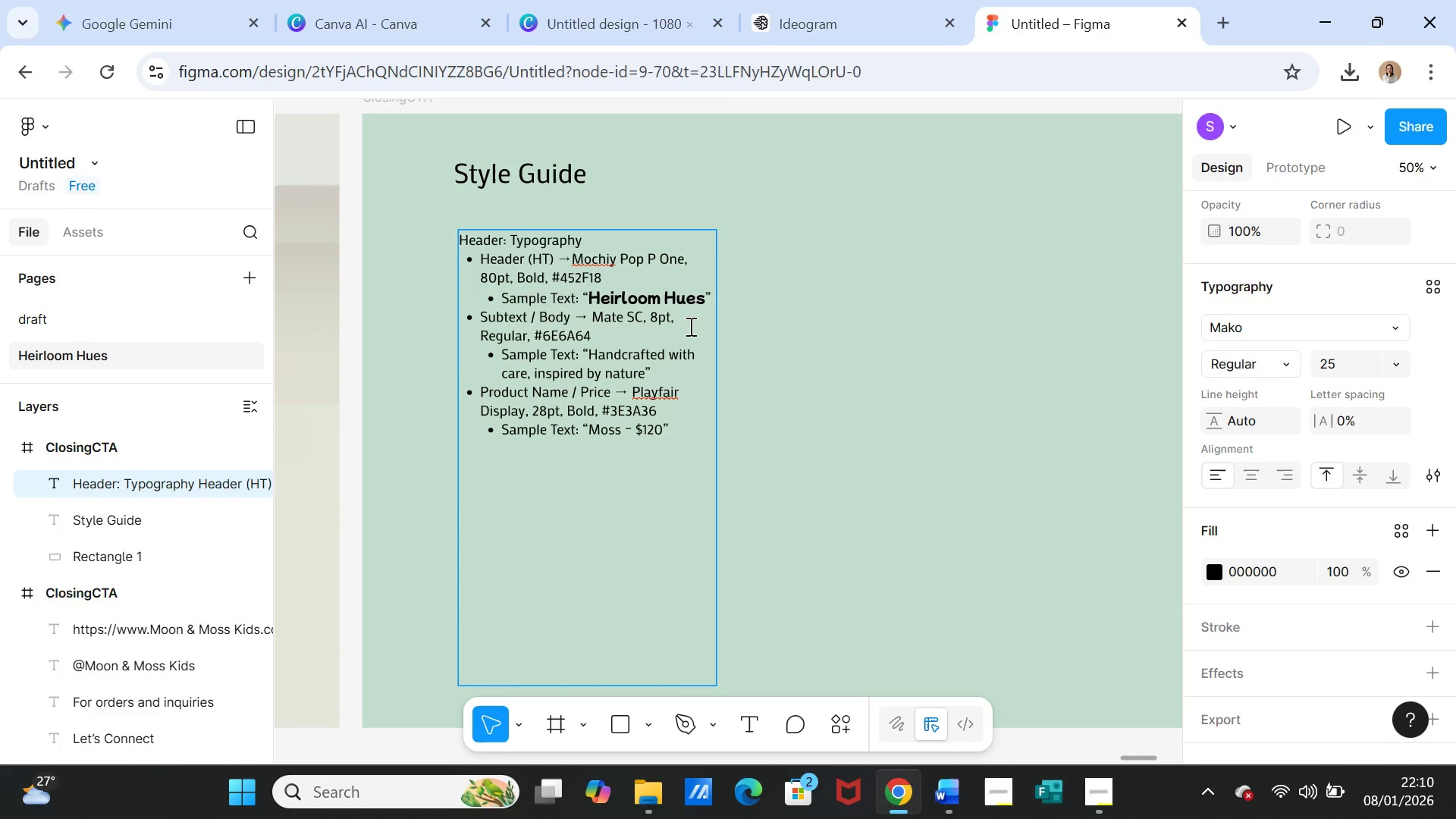 
key(4)
 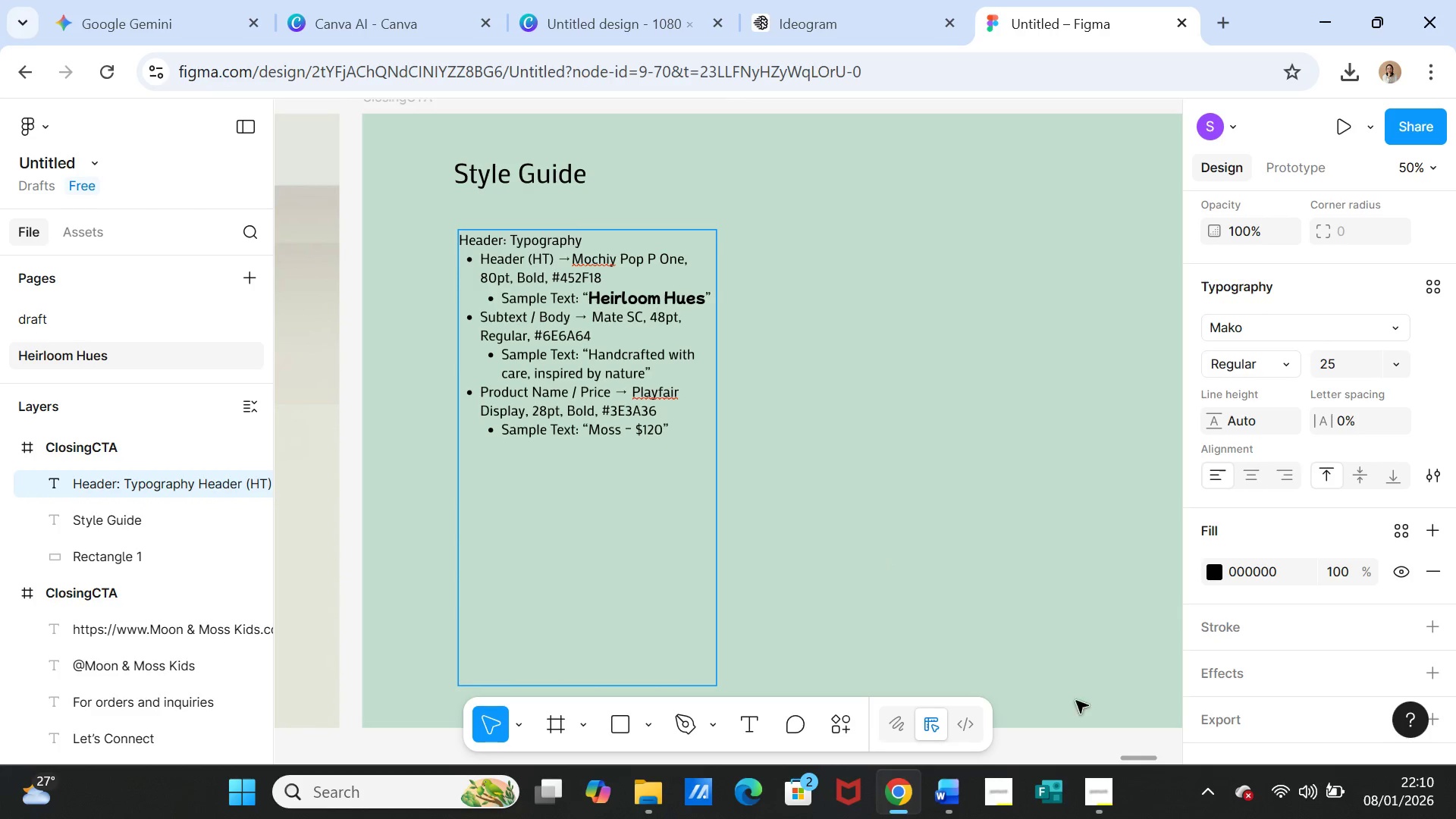 
left_click_drag(start_coordinate=[1155, 761], to_coordinate=[1084, 751])
 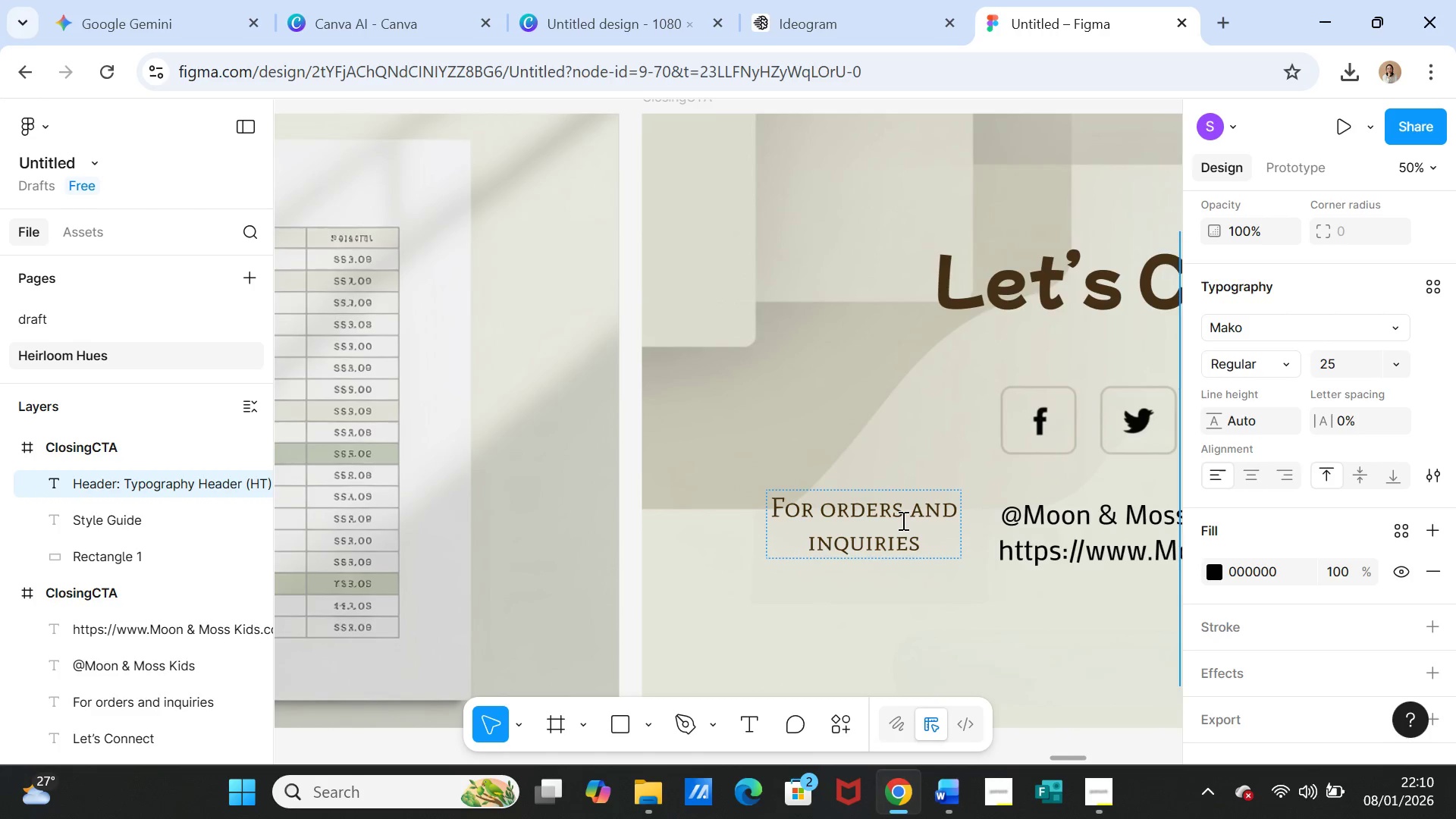 
left_click([902, 520])
 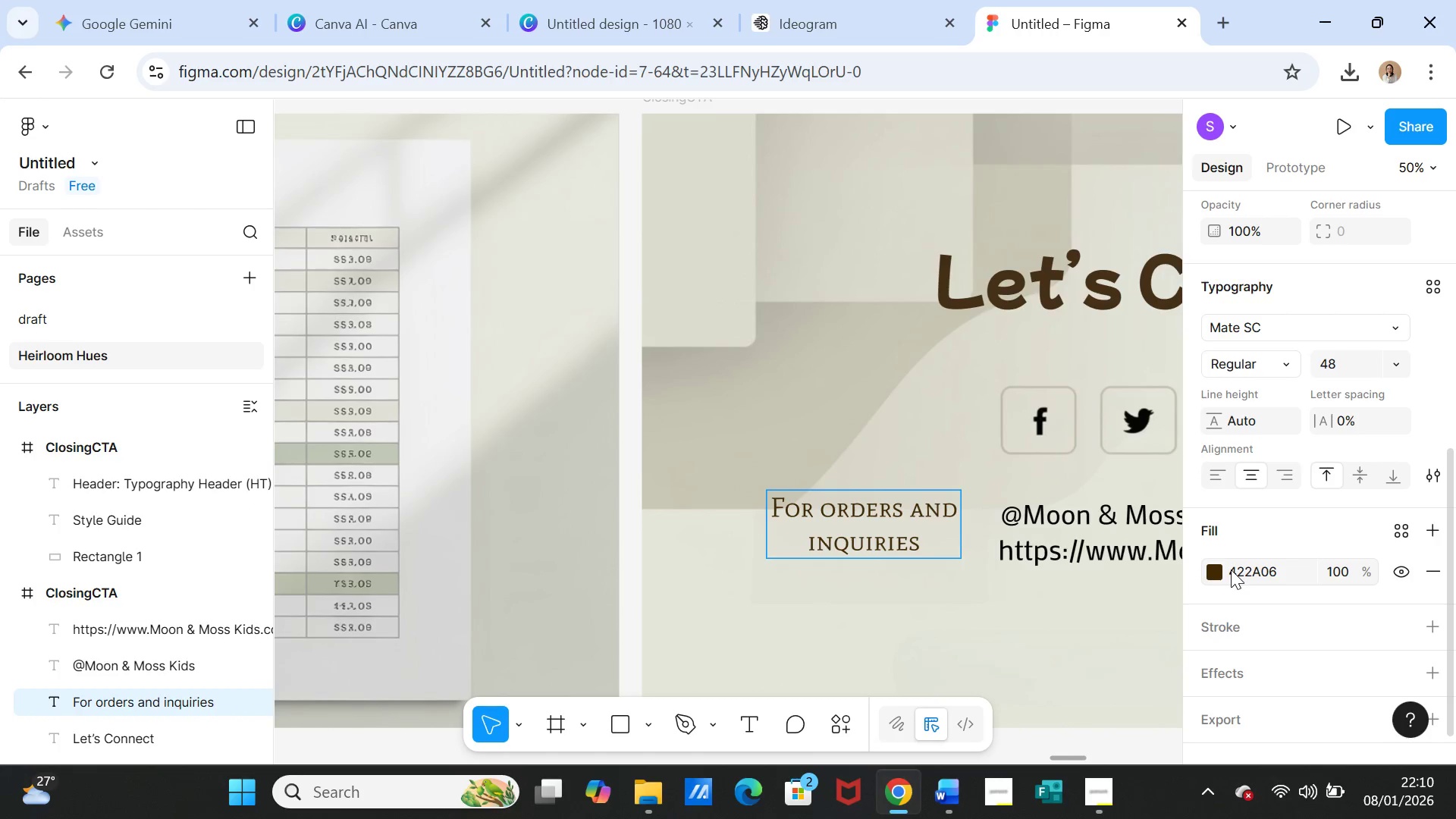 
left_click_drag(start_coordinate=[1229, 573], to_coordinate=[1275, 573])
 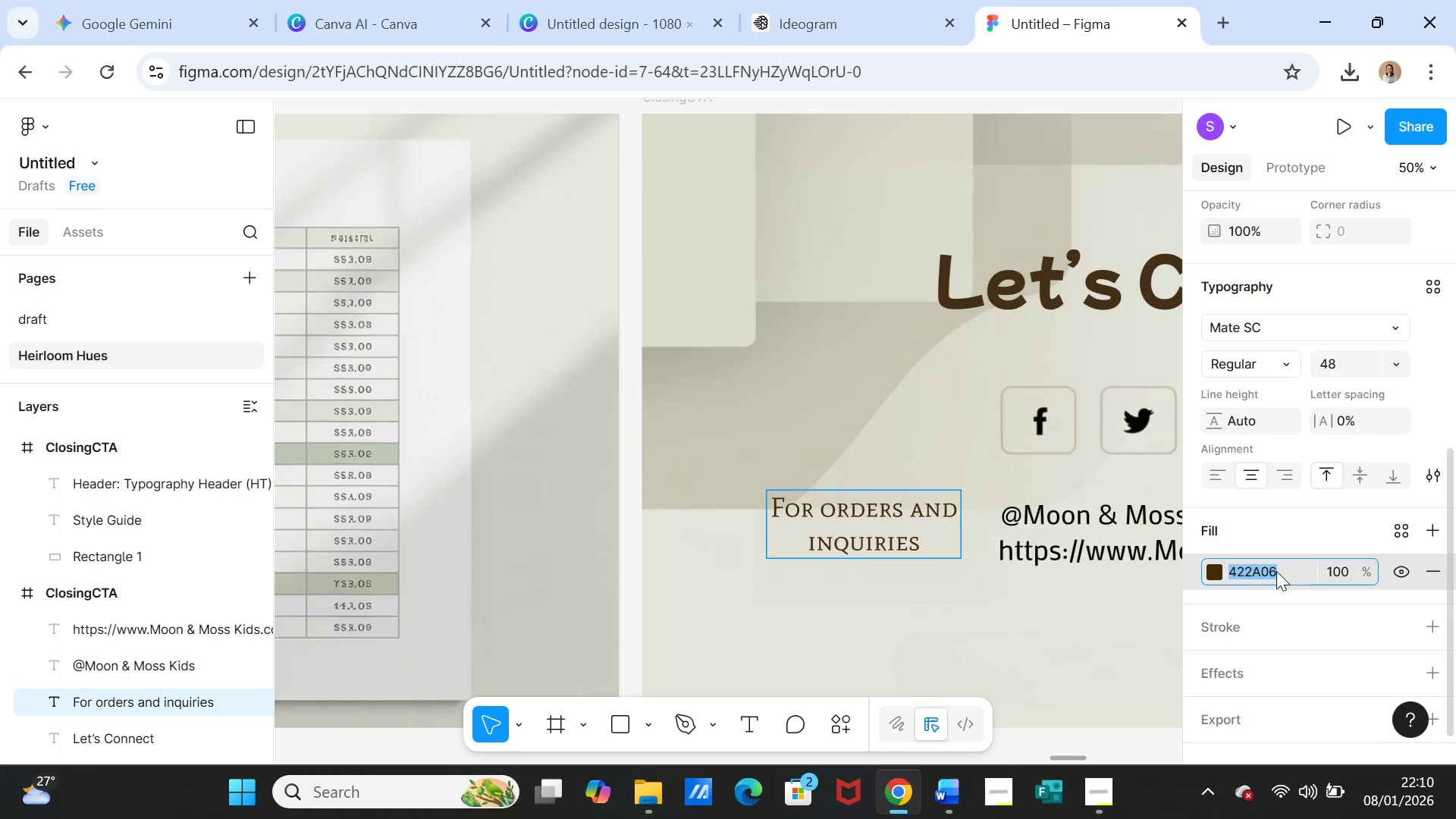 
key(Control+C)
 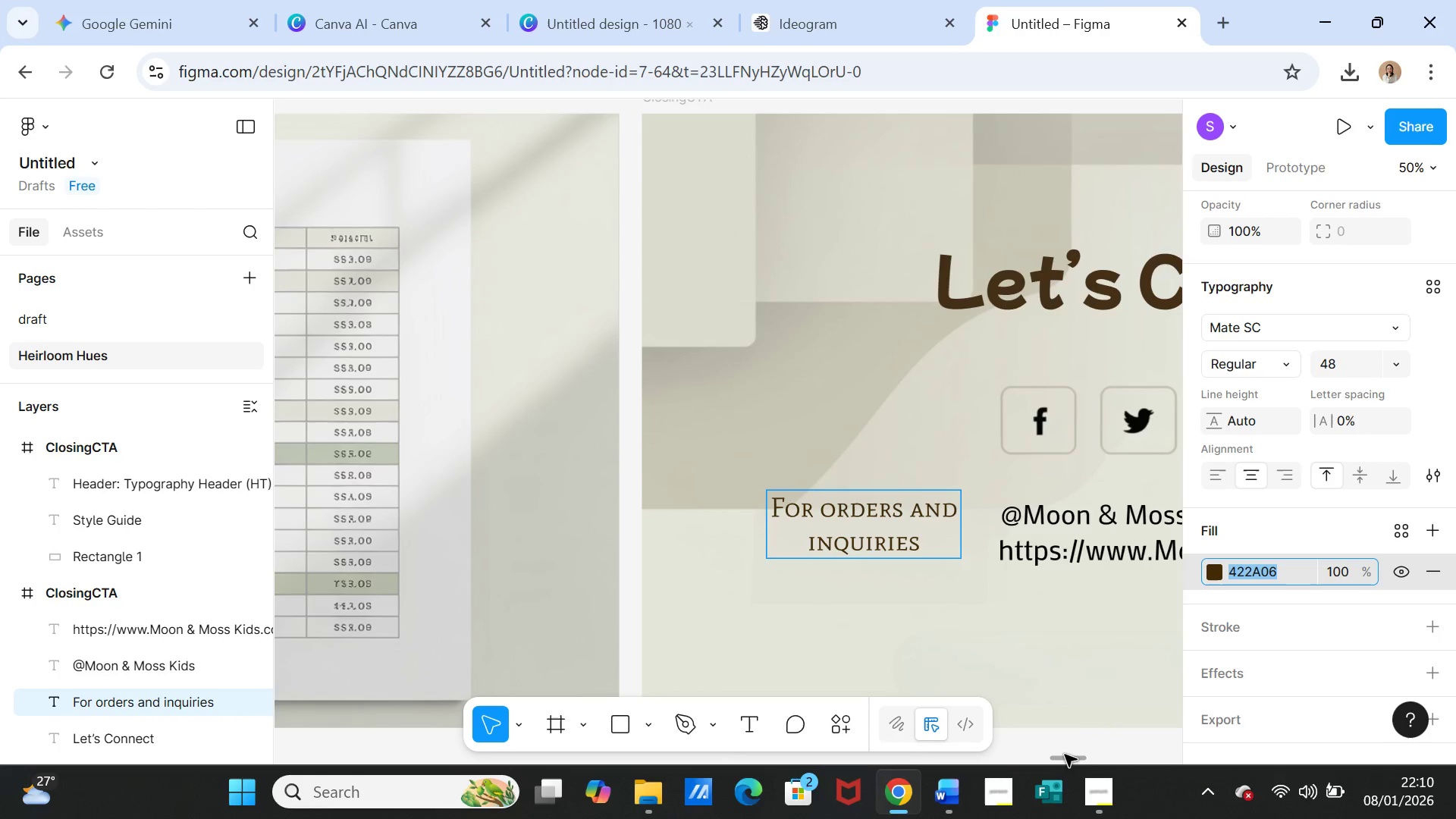 
left_click_drag(start_coordinate=[1062, 758], to_coordinate=[1141, 758])
 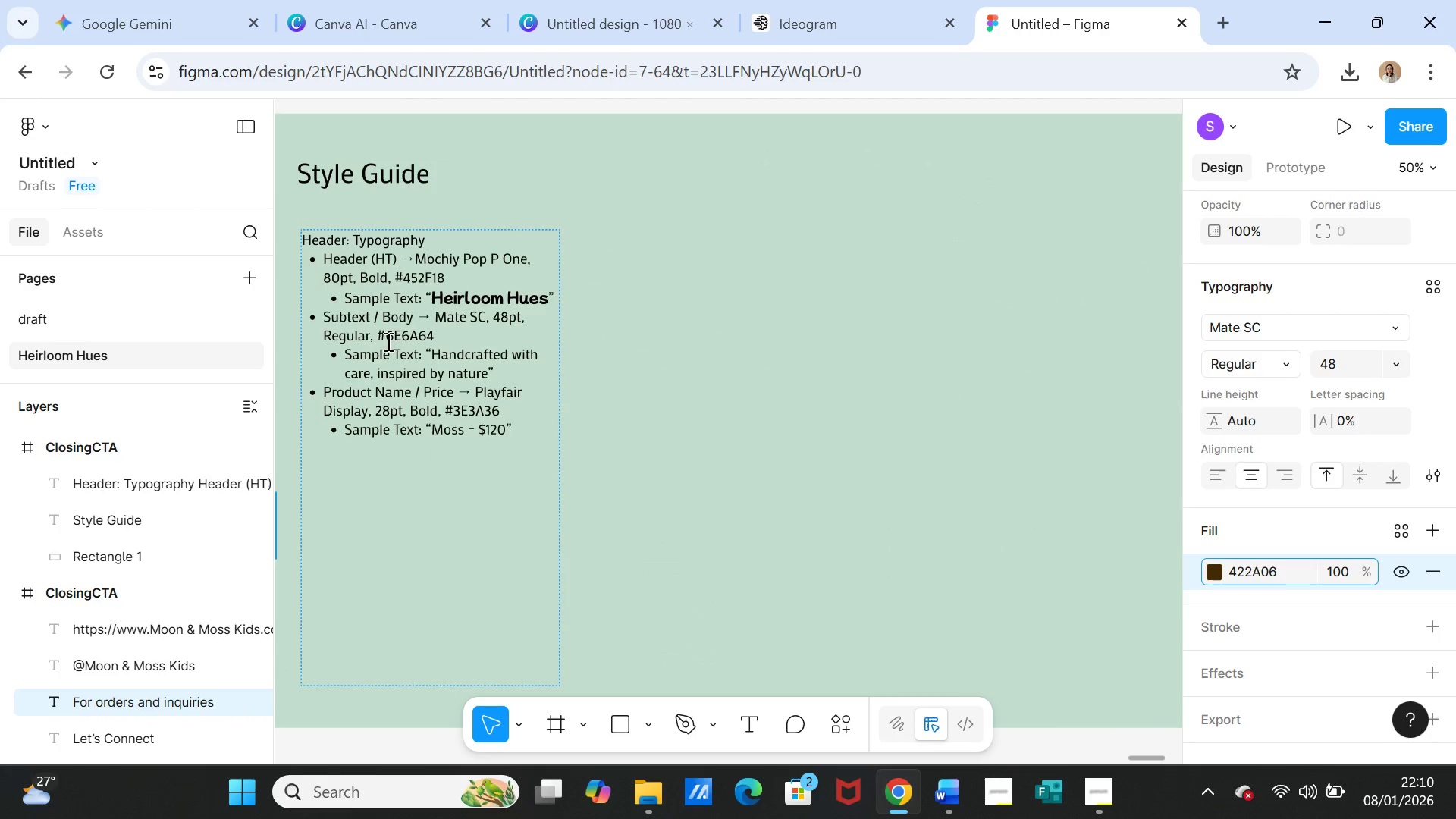 
left_click_drag(start_coordinate=[384, 340], to_coordinate=[433, 334])
 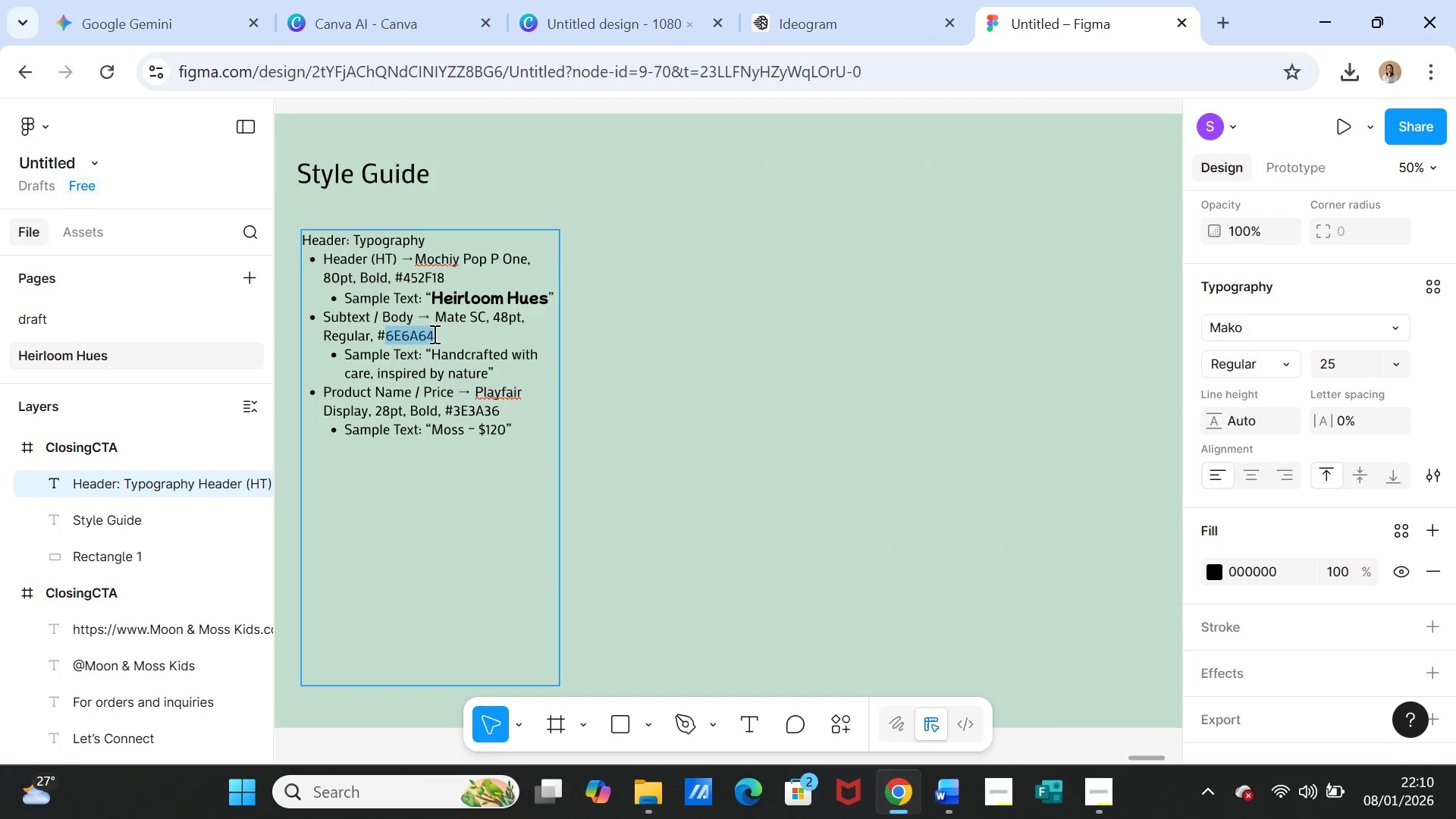 
key(Control+V)
 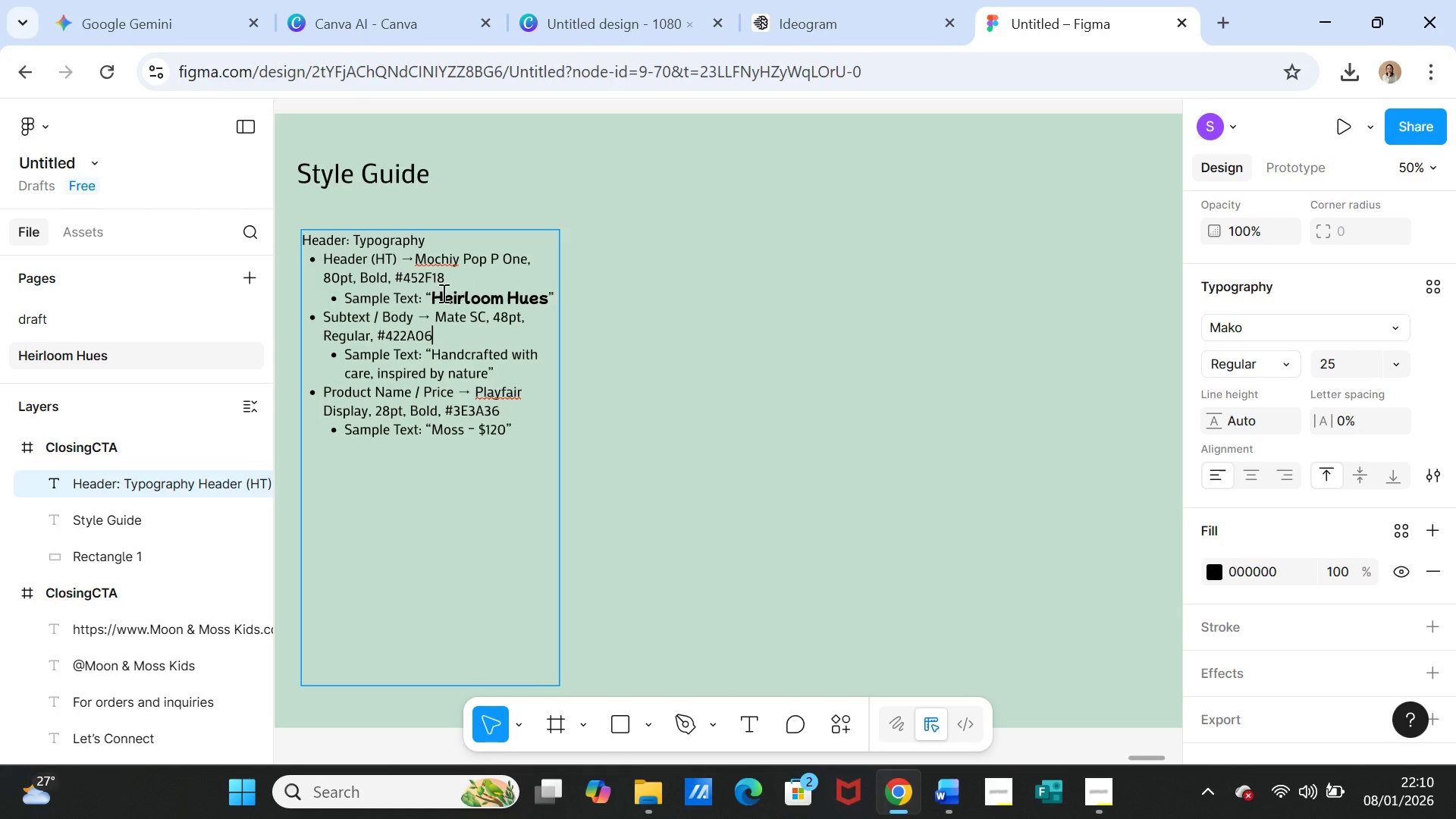 
left_click_drag(start_coordinate=[433, 298], to_coordinate=[545, 297])
 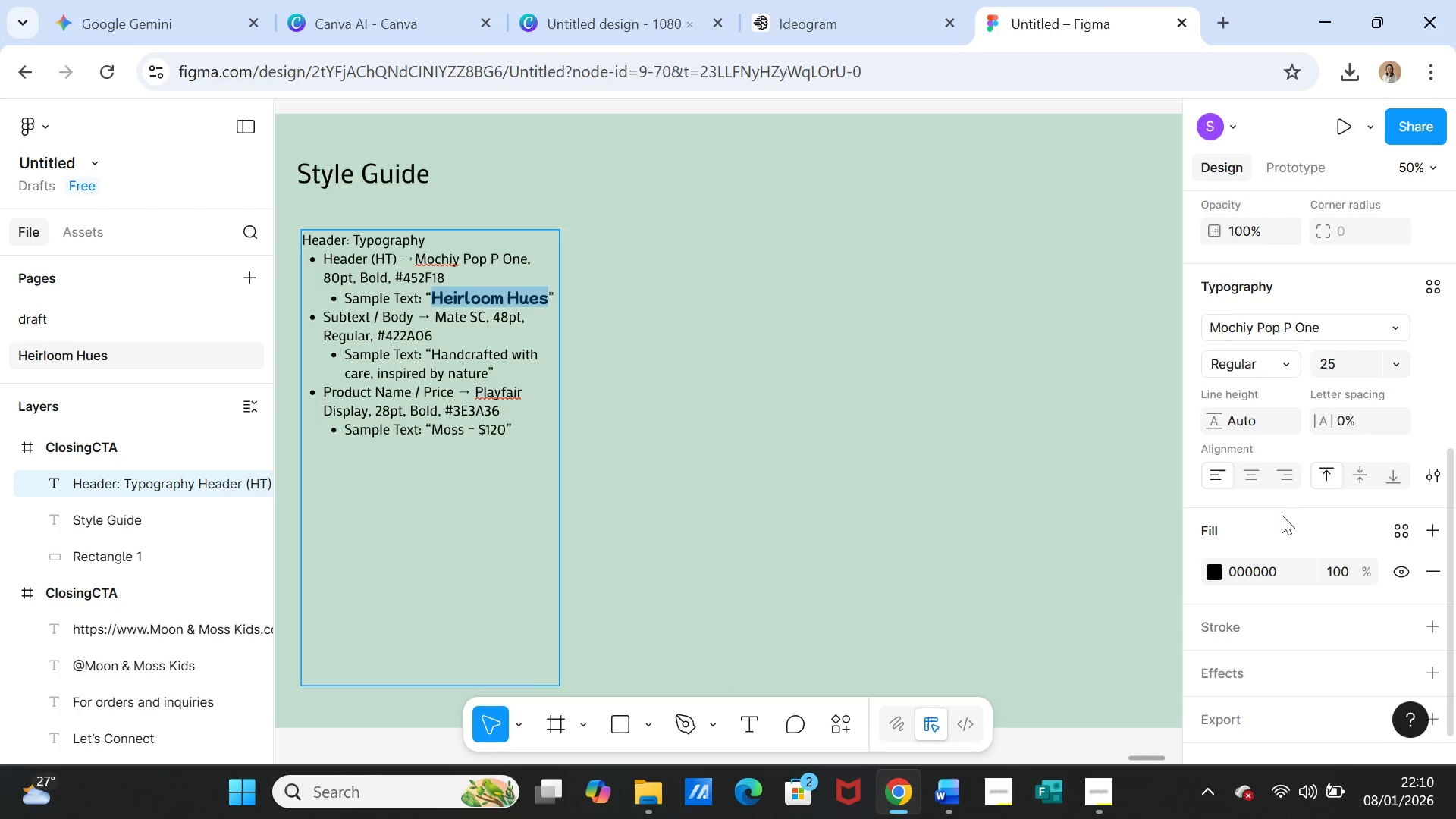 
scroll: coordinate [1344, 529], scroll_direction: down, amount: 1.0
 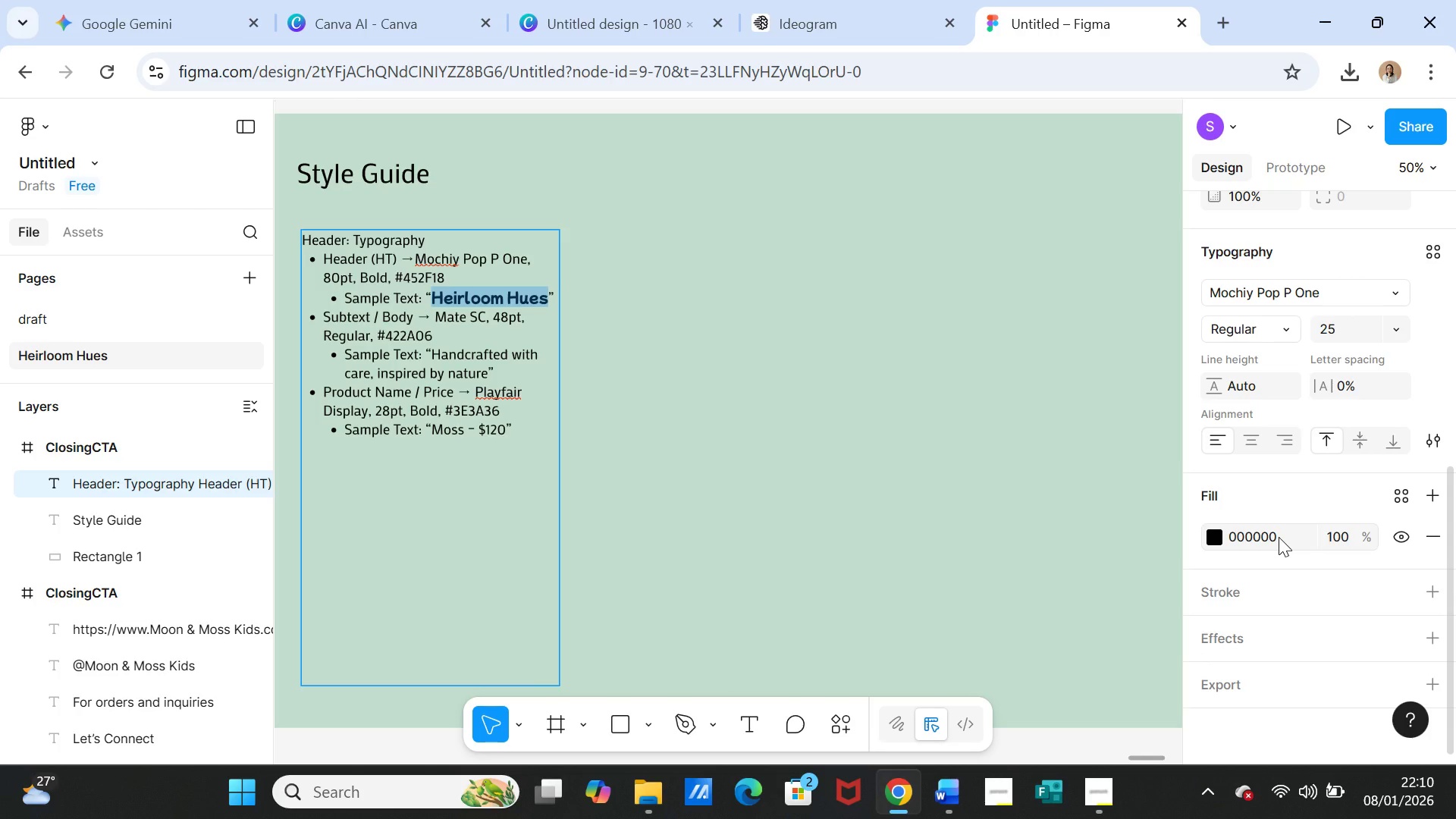 
left_click([1279, 537])
 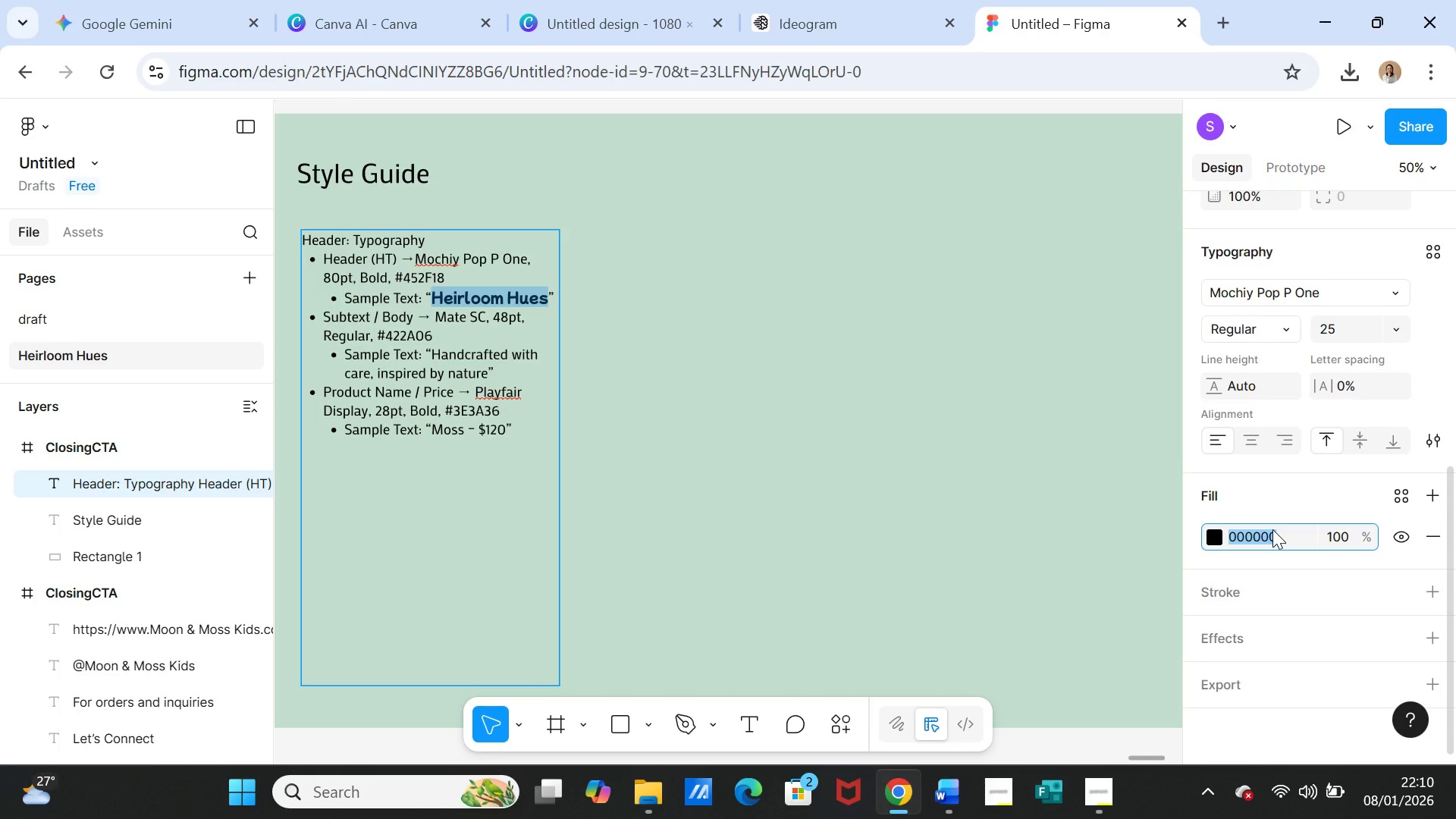 
type(452f18)
 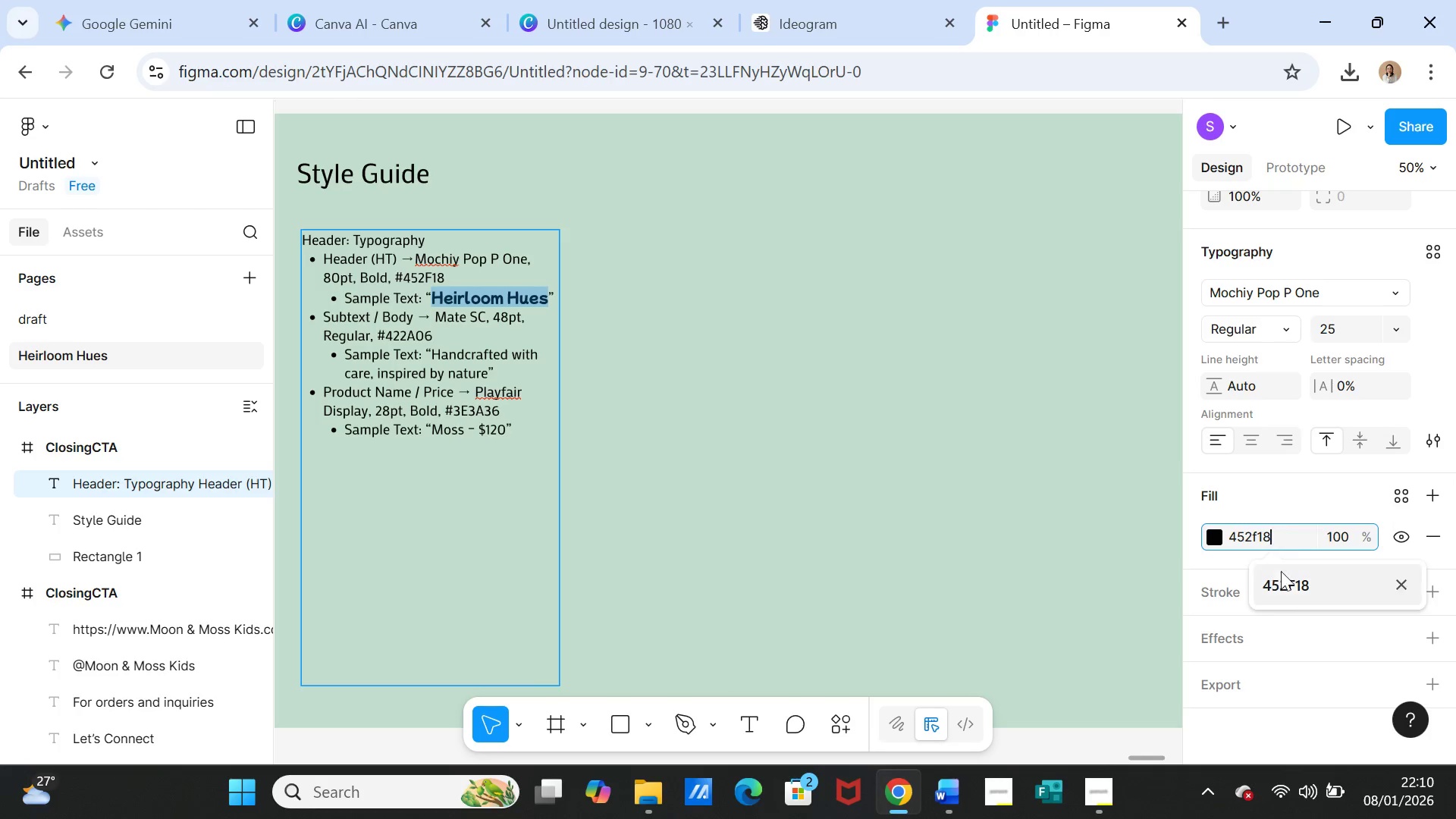 
left_click([1282, 594])
 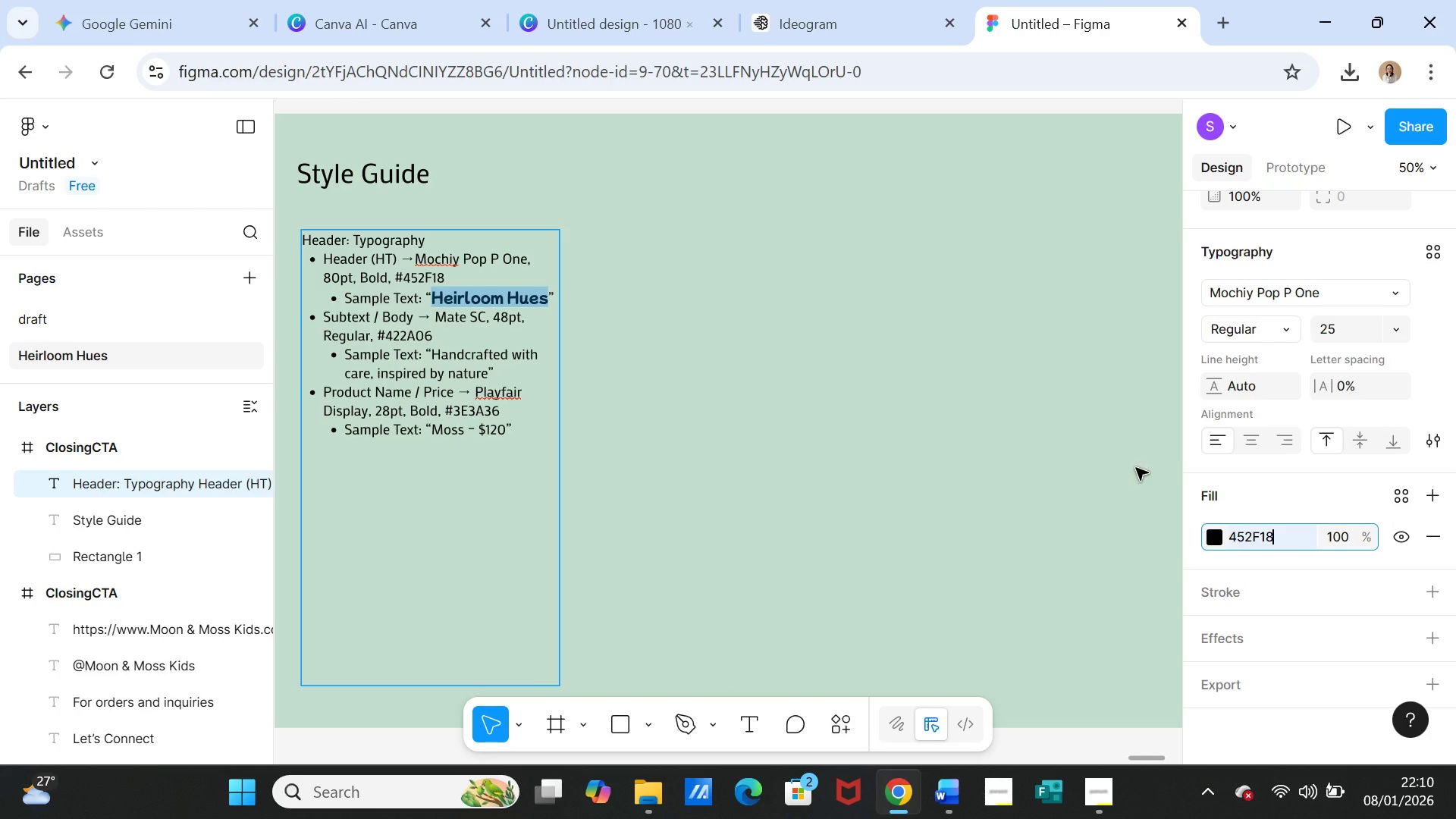 
key(Enter)
 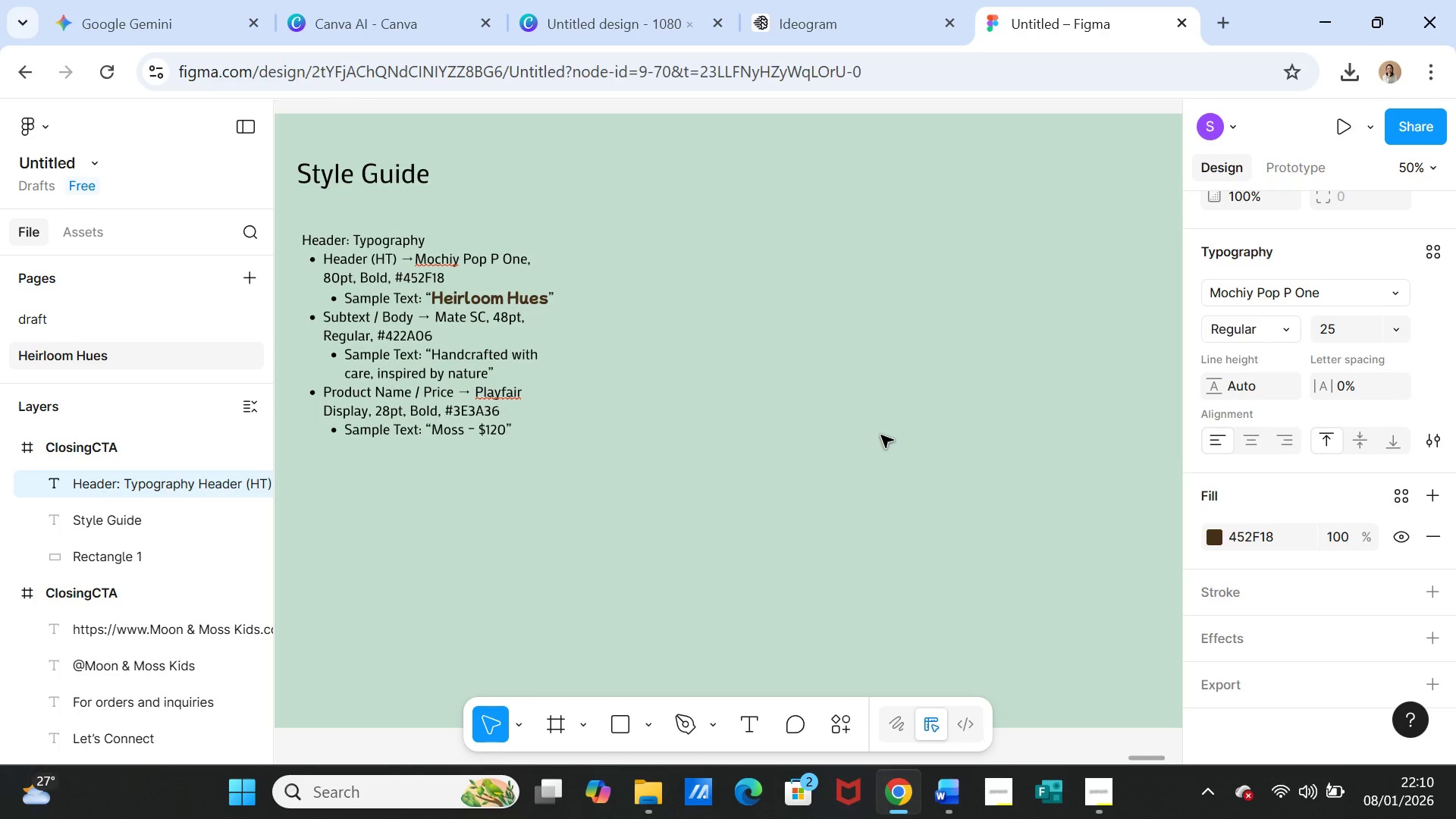 
left_click([877, 436])
 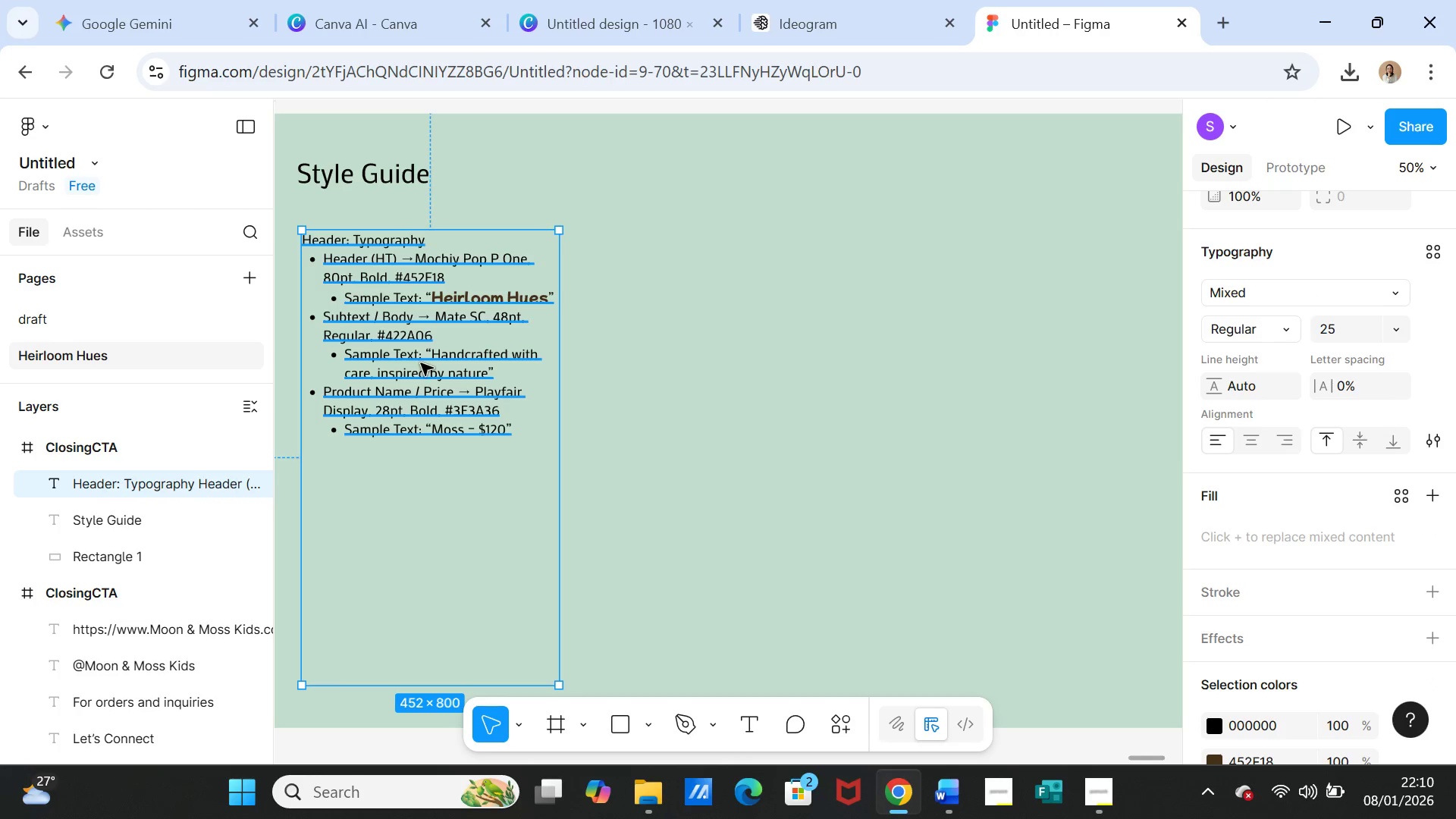 
left_click([435, 358])
 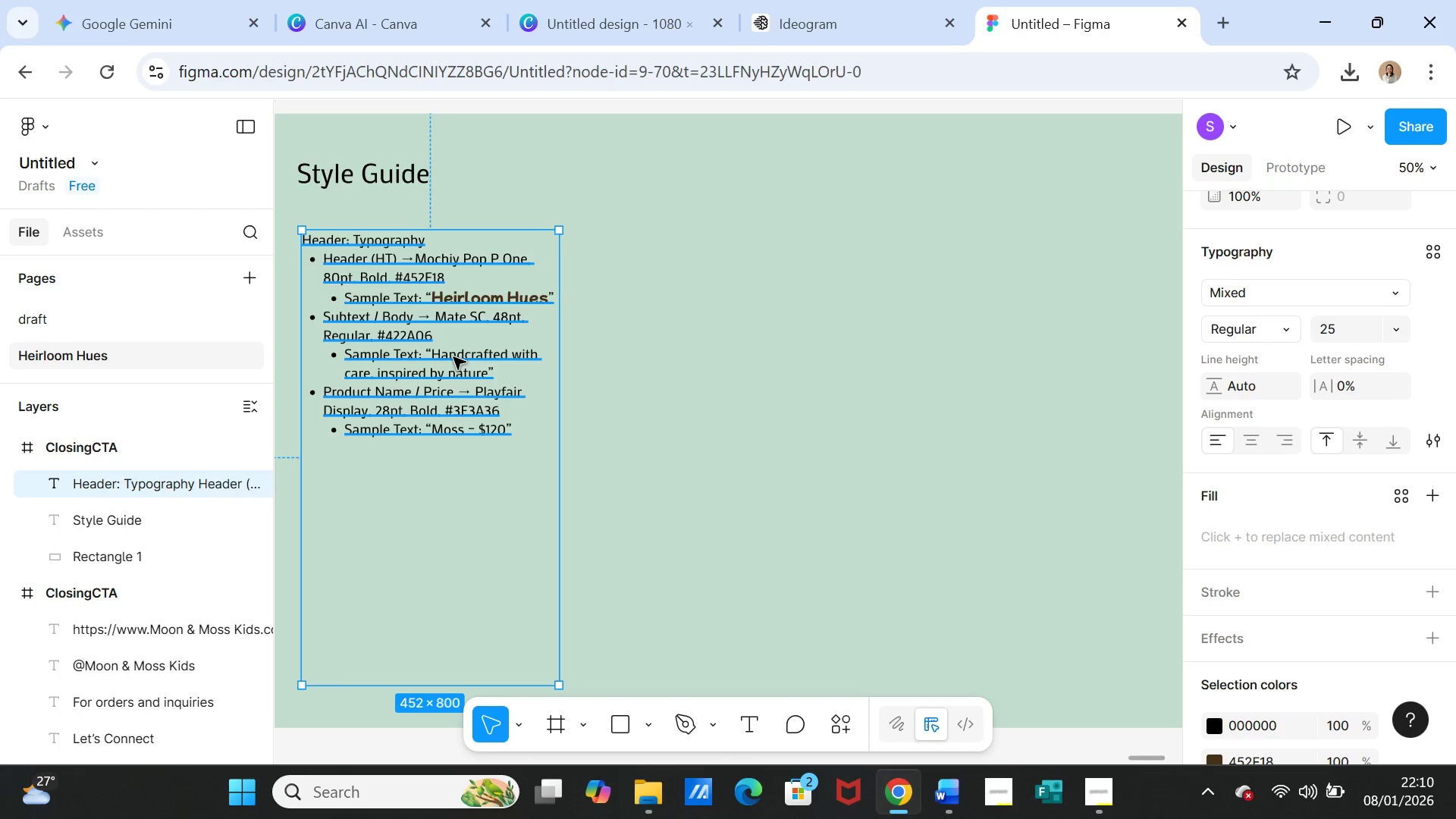 
left_click([453, 357])
 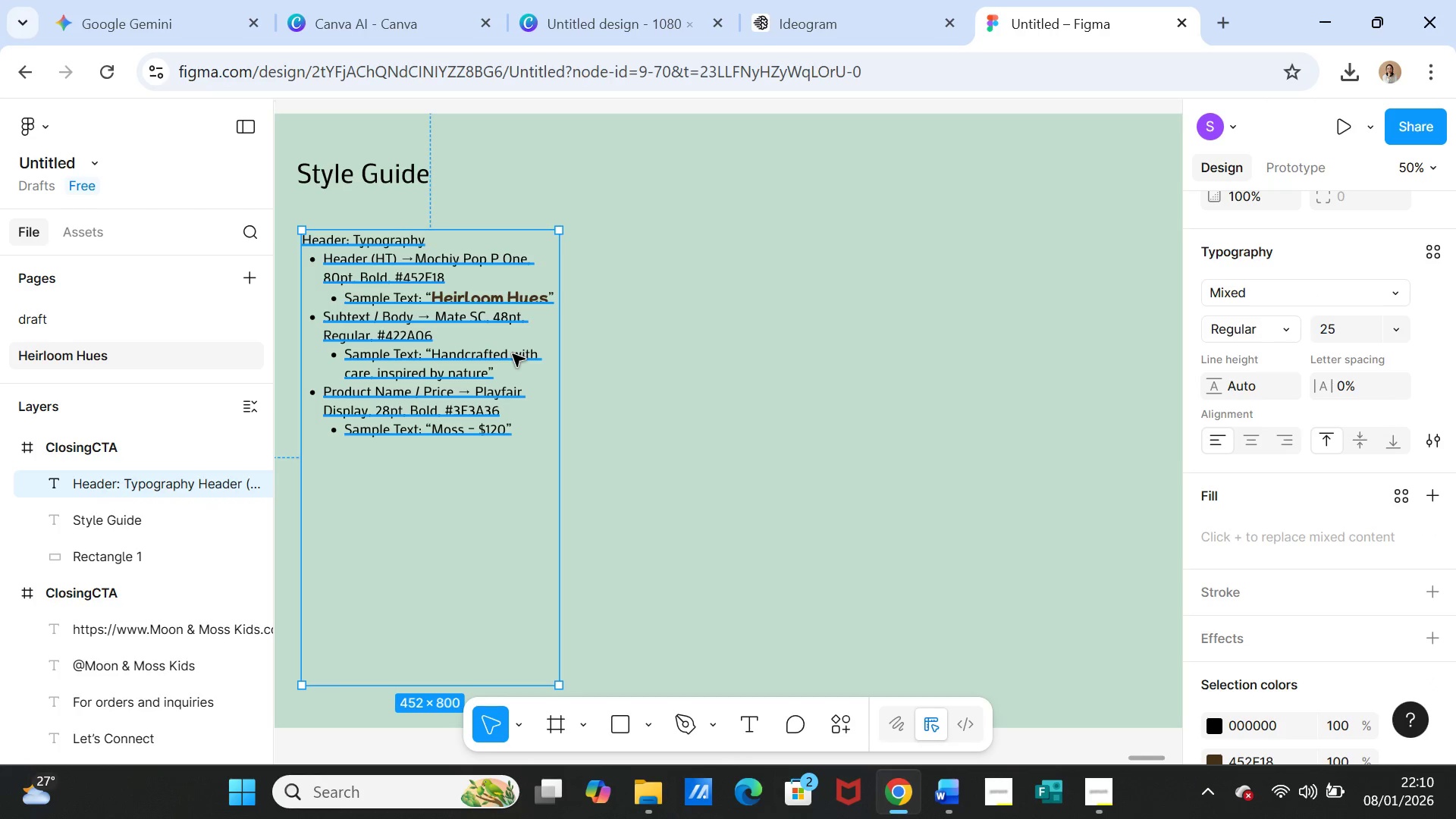 
double_click([513, 354])
 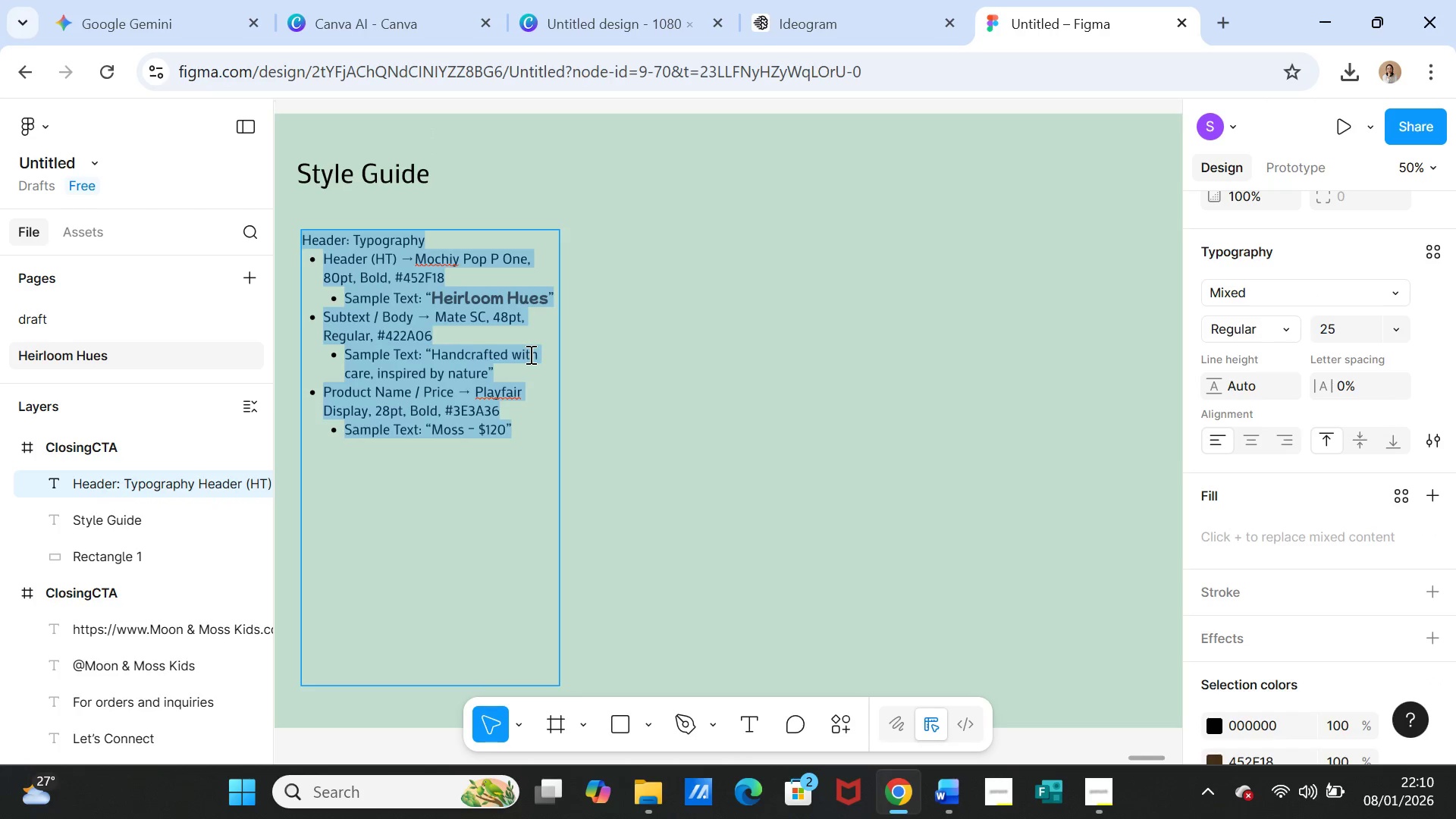 
left_click([529, 354])
 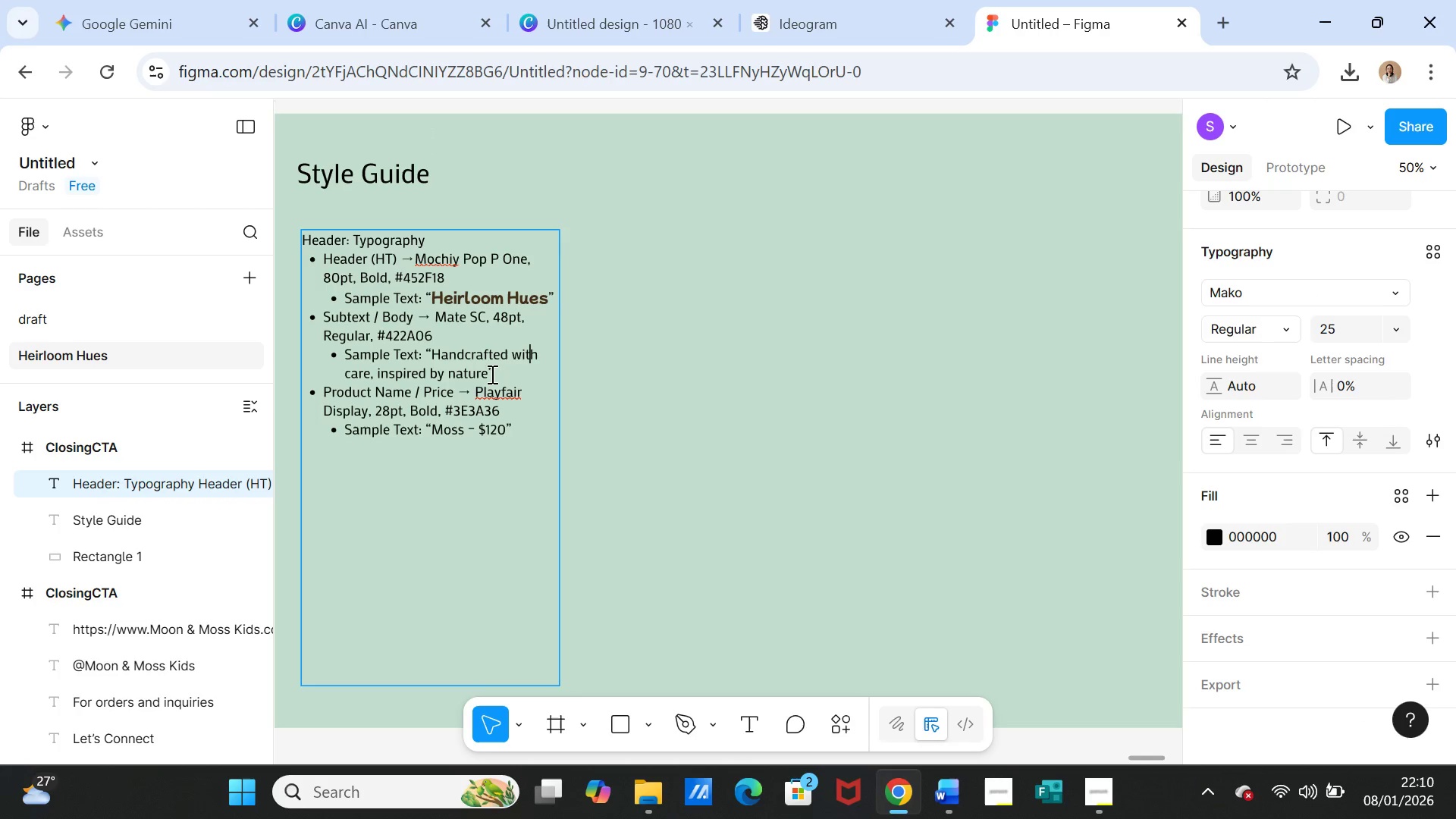 
left_click_drag(start_coordinate=[487, 373], to_coordinate=[432, 353])
 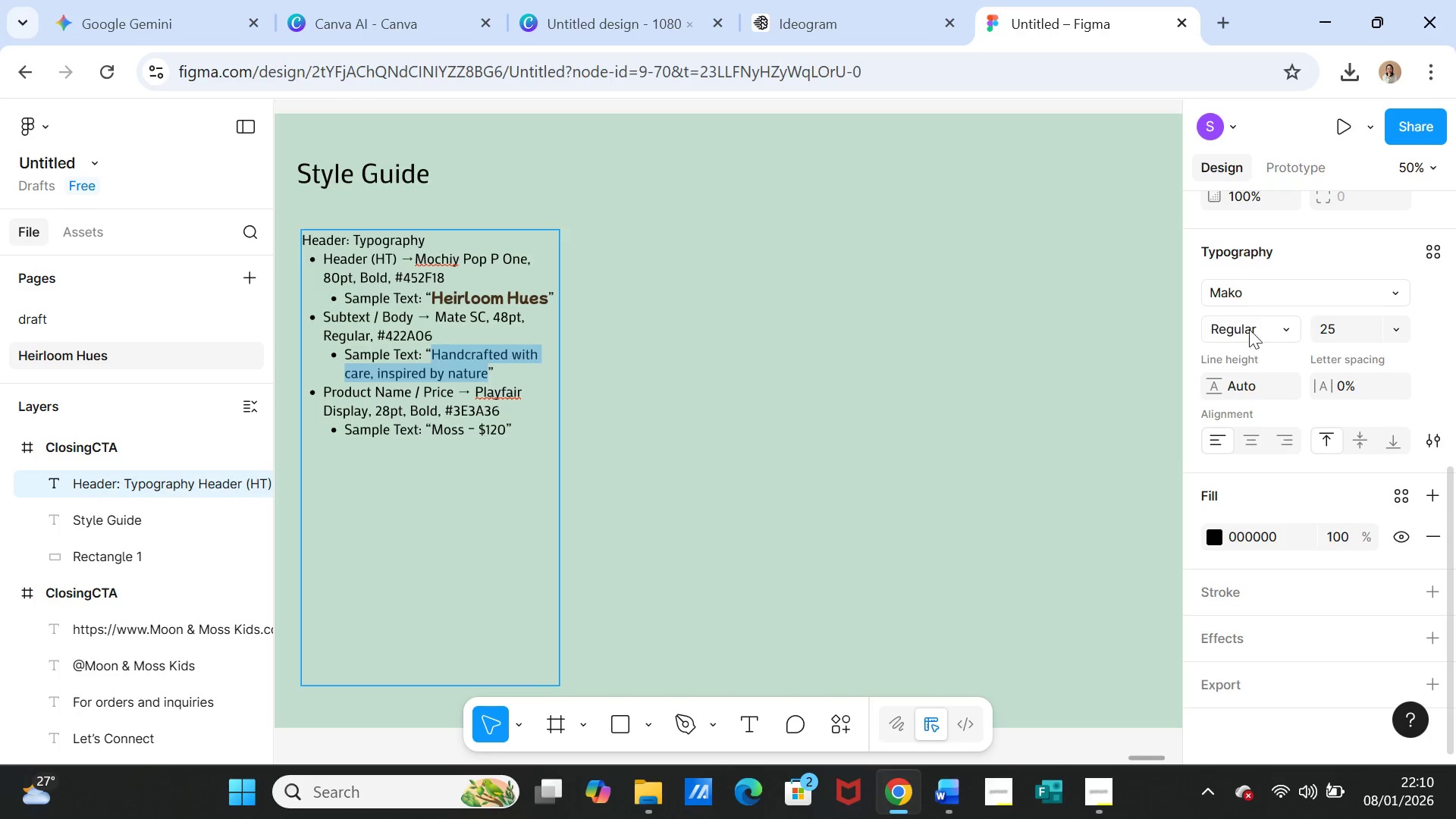 
left_click([1250, 293])
 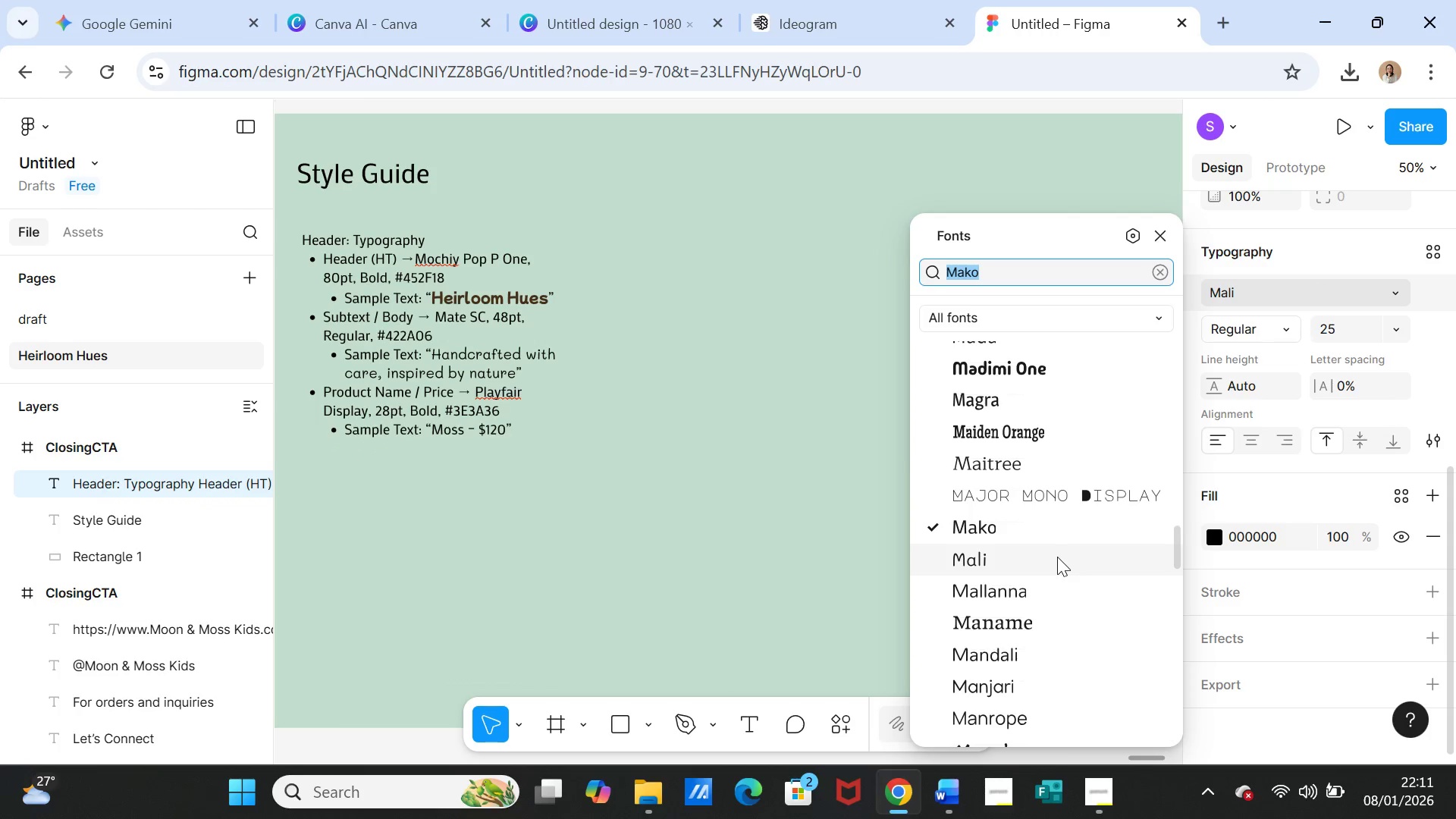 
scroll: coordinate [1057, 547], scroll_direction: up, amount: 2.0
 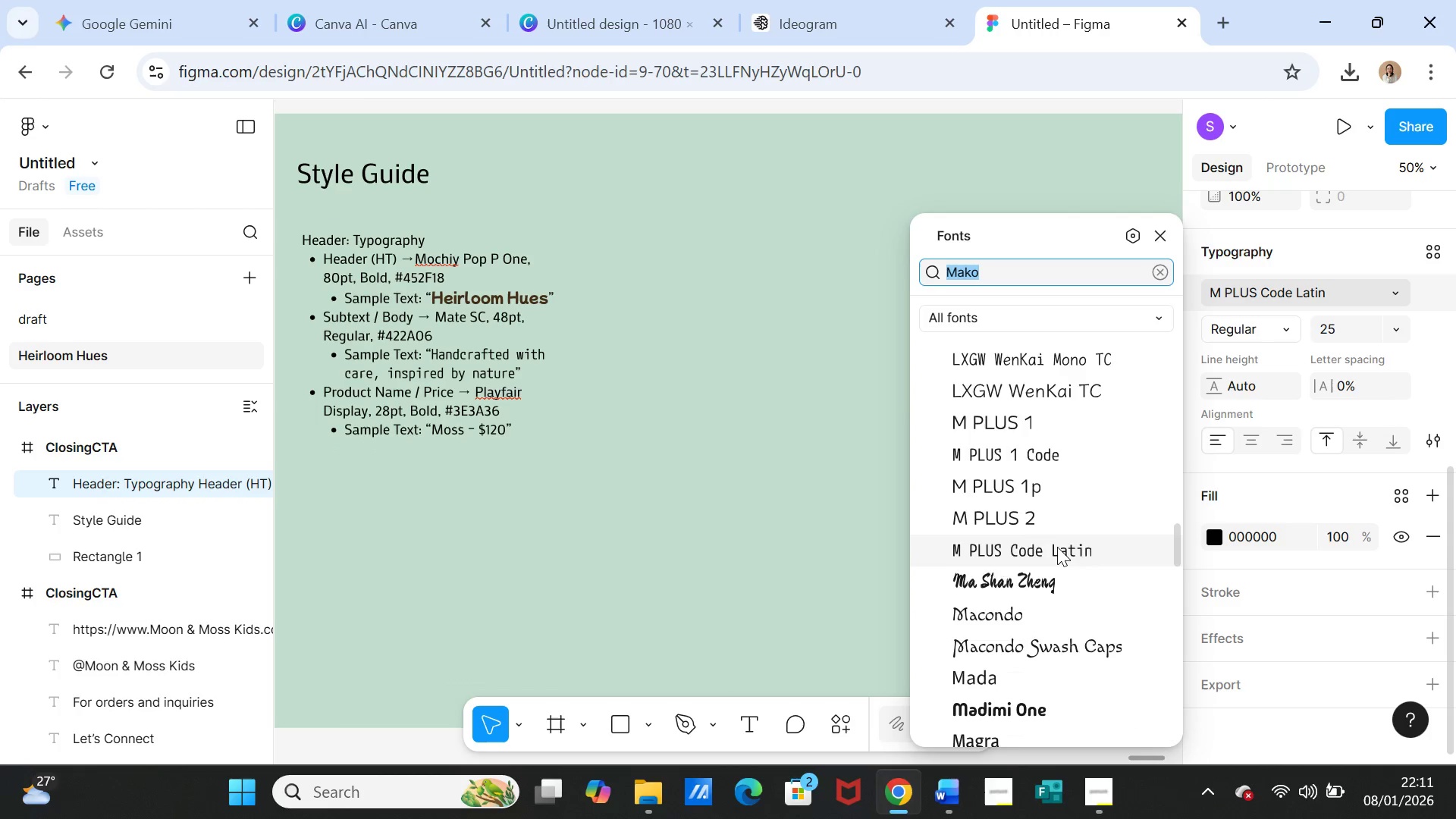 
scroll: coordinate [1057, 547], scroll_direction: down, amount: 3.0
 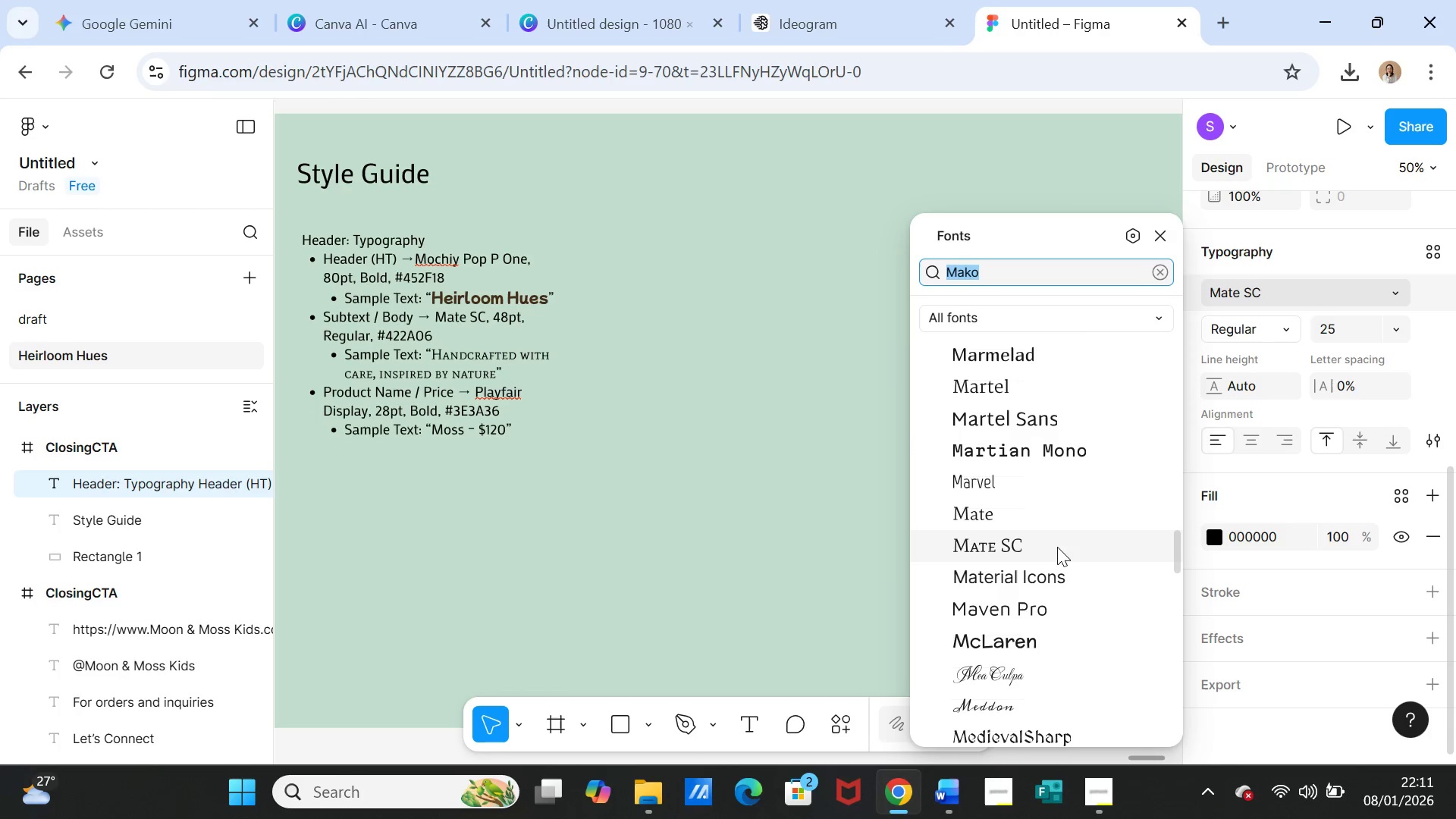 
left_click([1057, 537])
 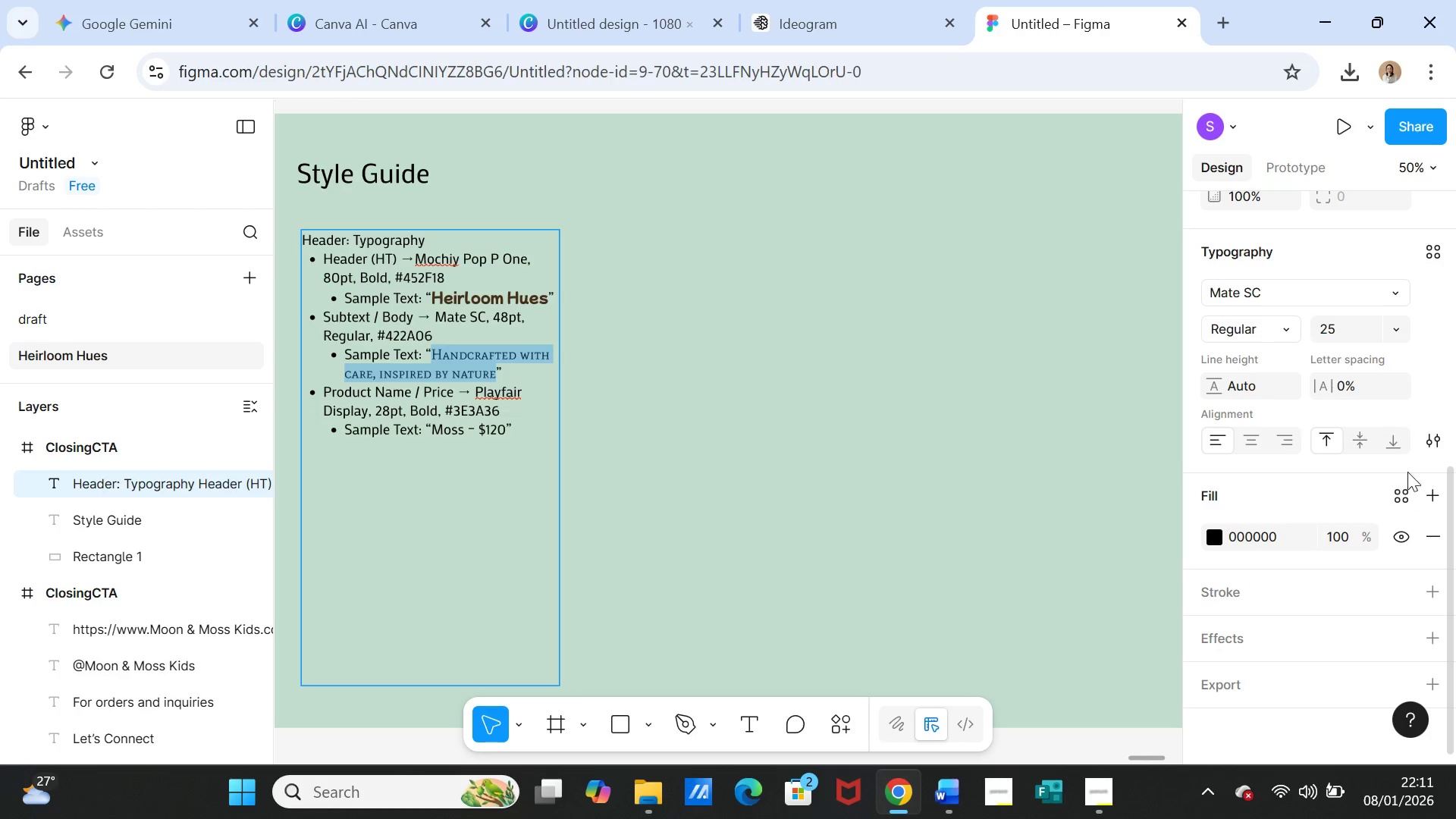 
wait(5.5)
 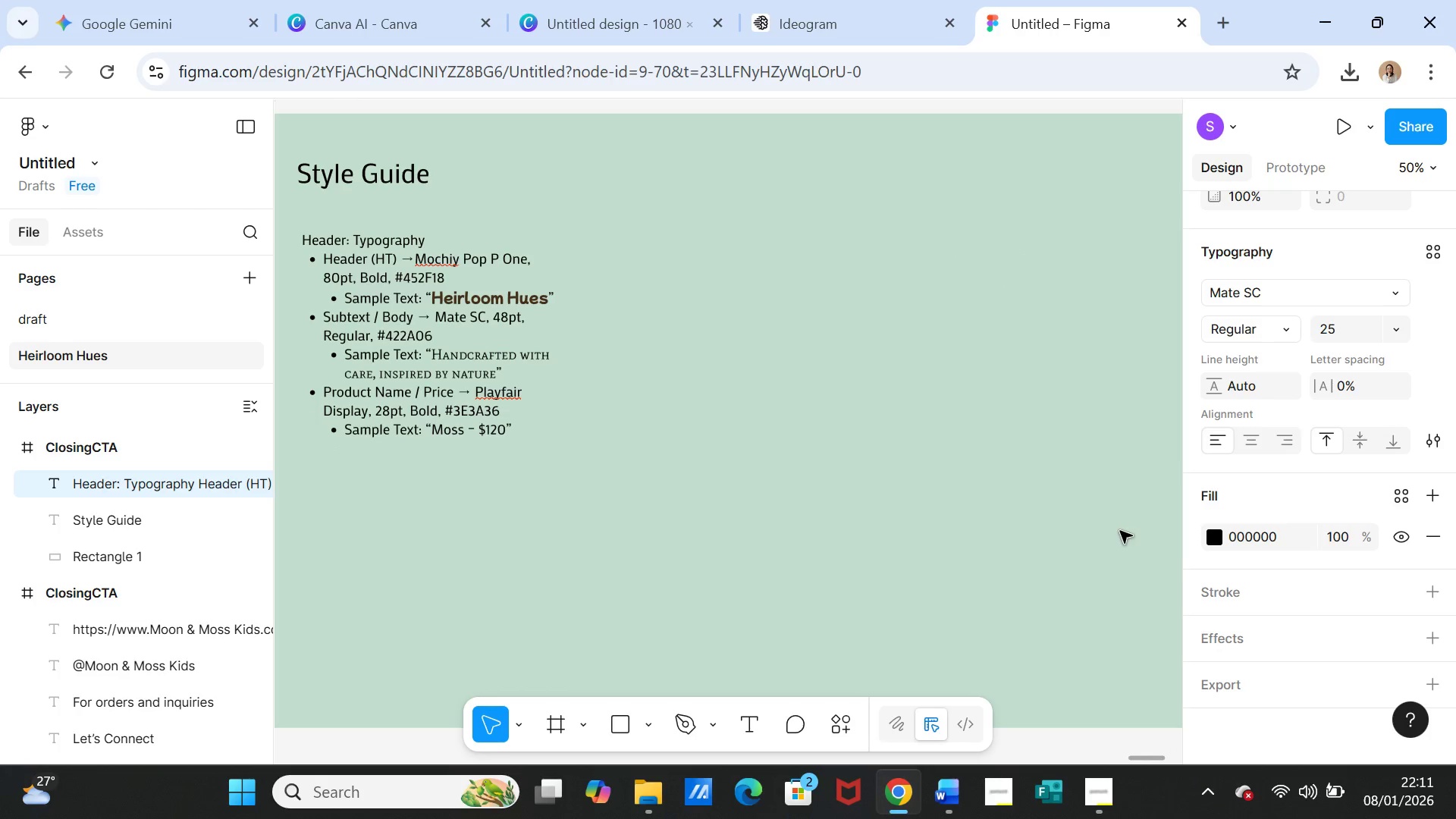 
left_click([1395, 331])
 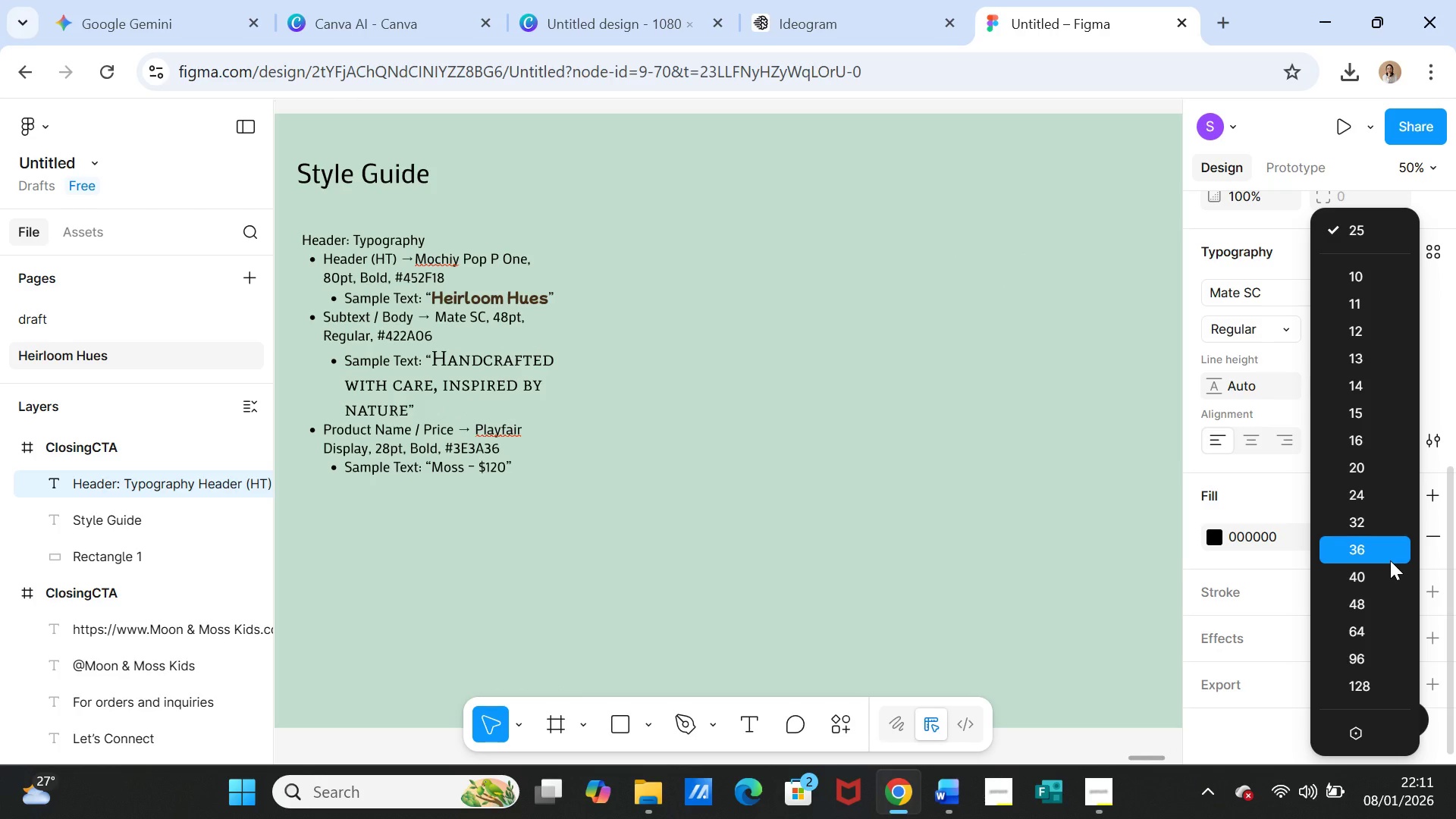 
wait(9.25)
 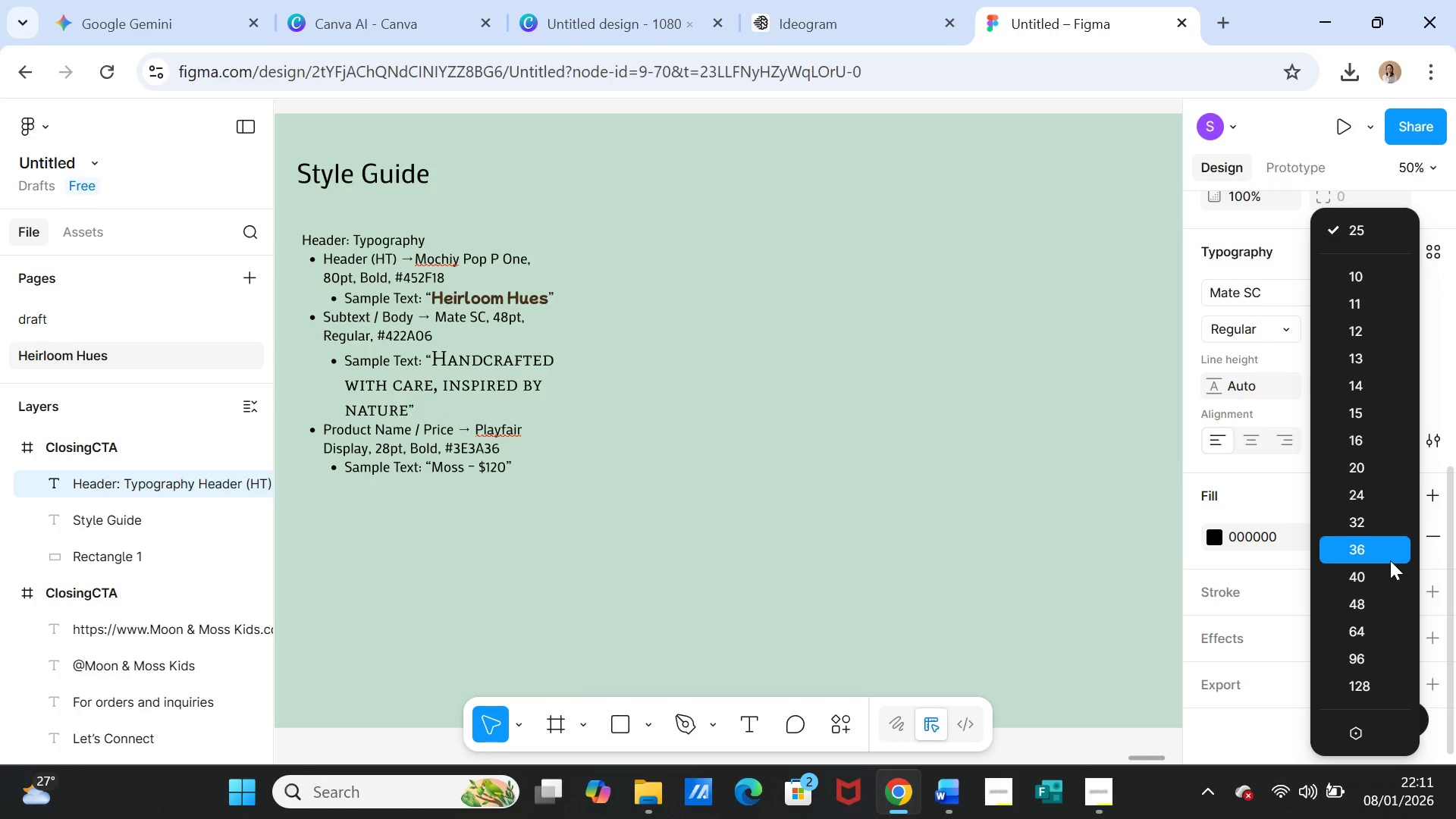 
left_click([1371, 601])
 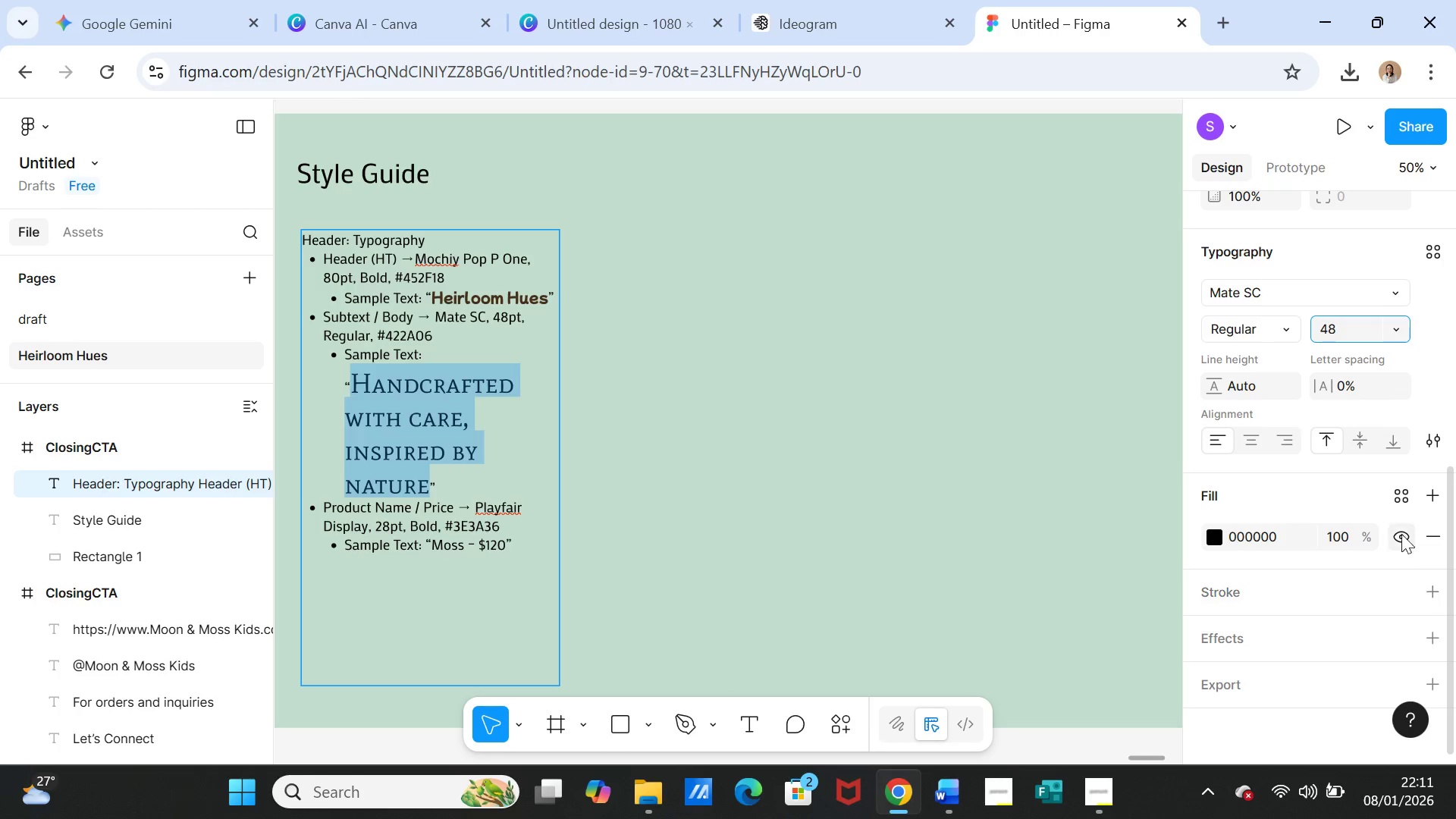 
left_click([1395, 333])
 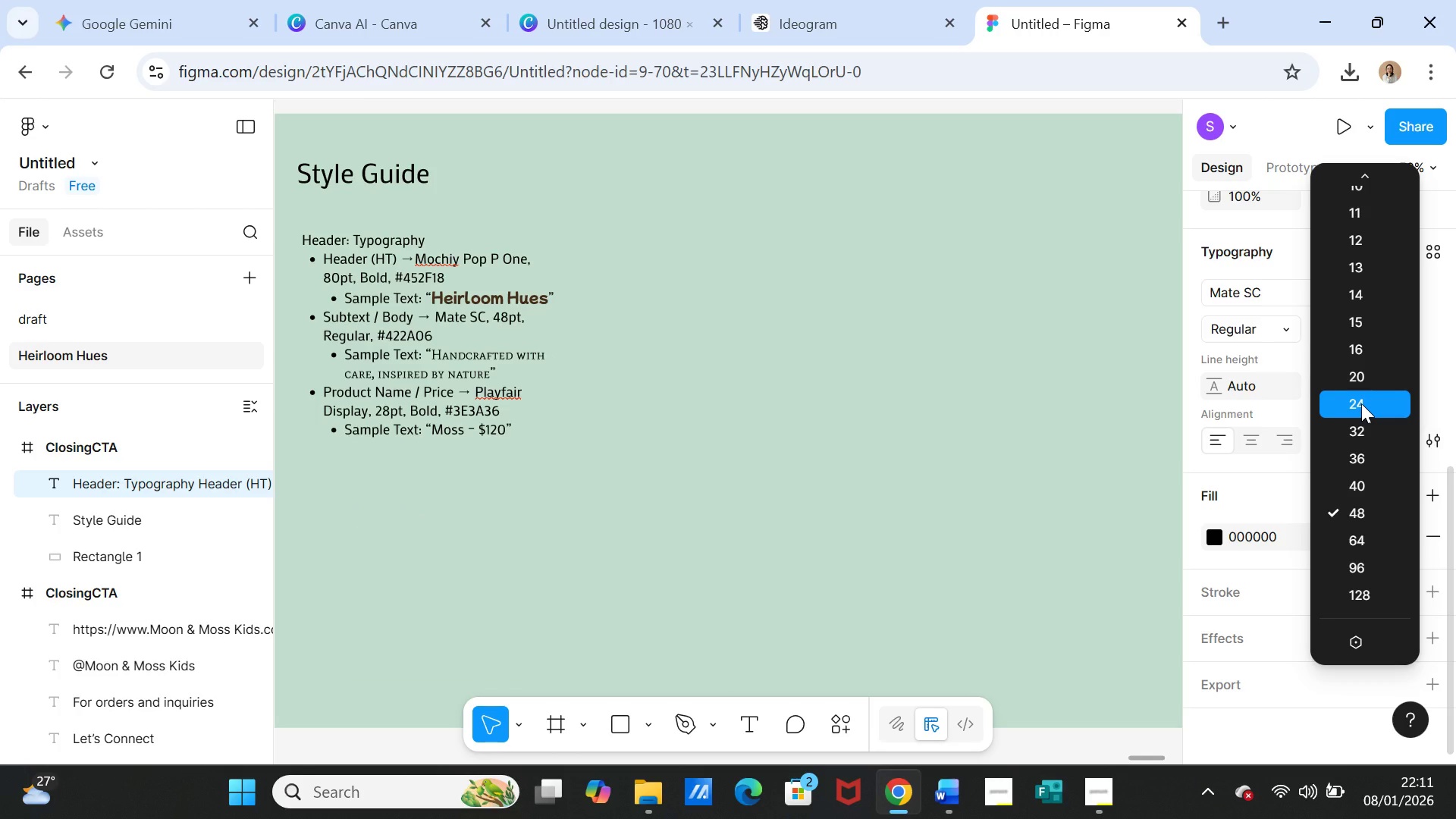 
left_click([1361, 403])
 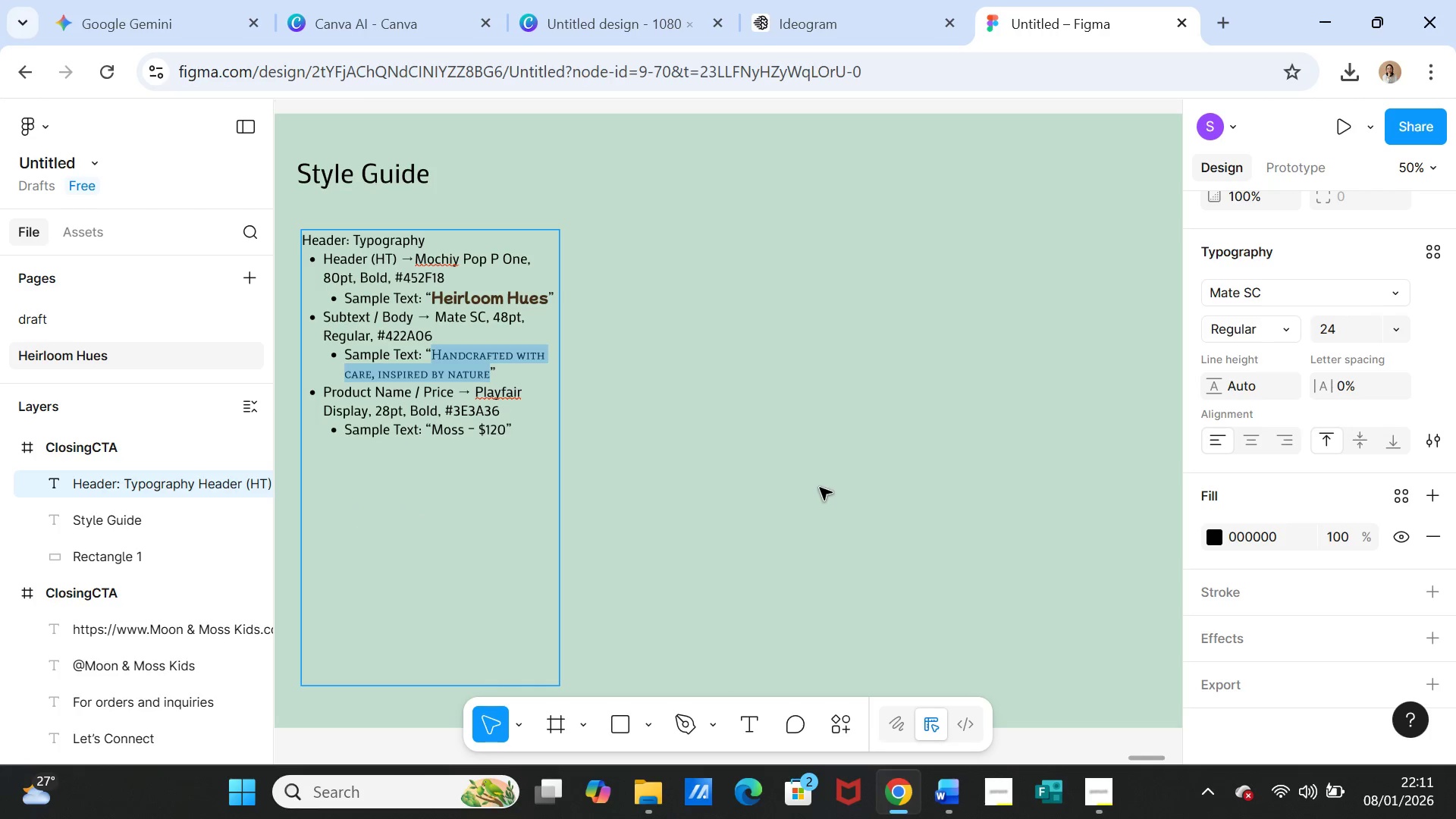 
wait(6.94)
 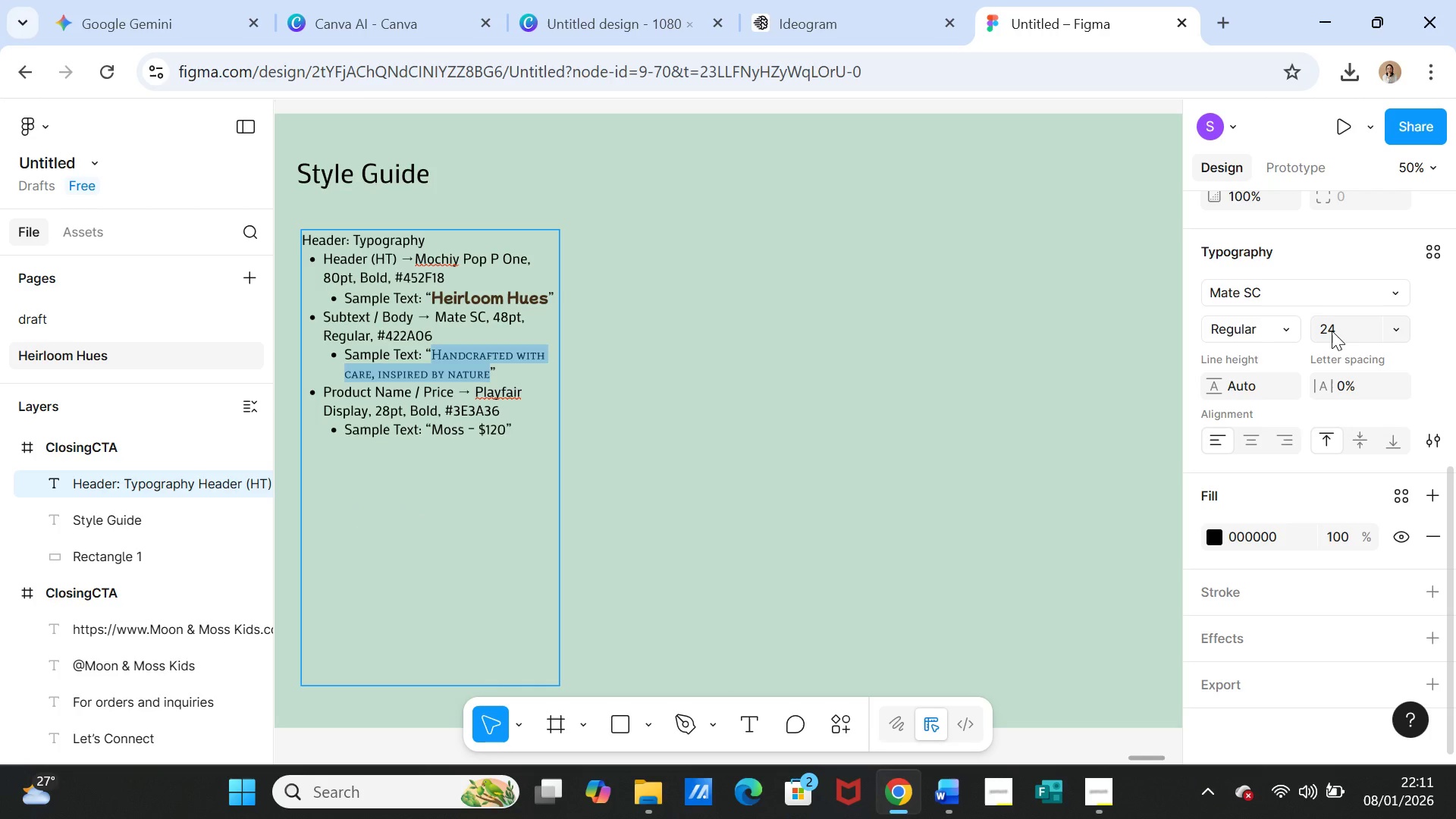 
left_click([1239, 533])
 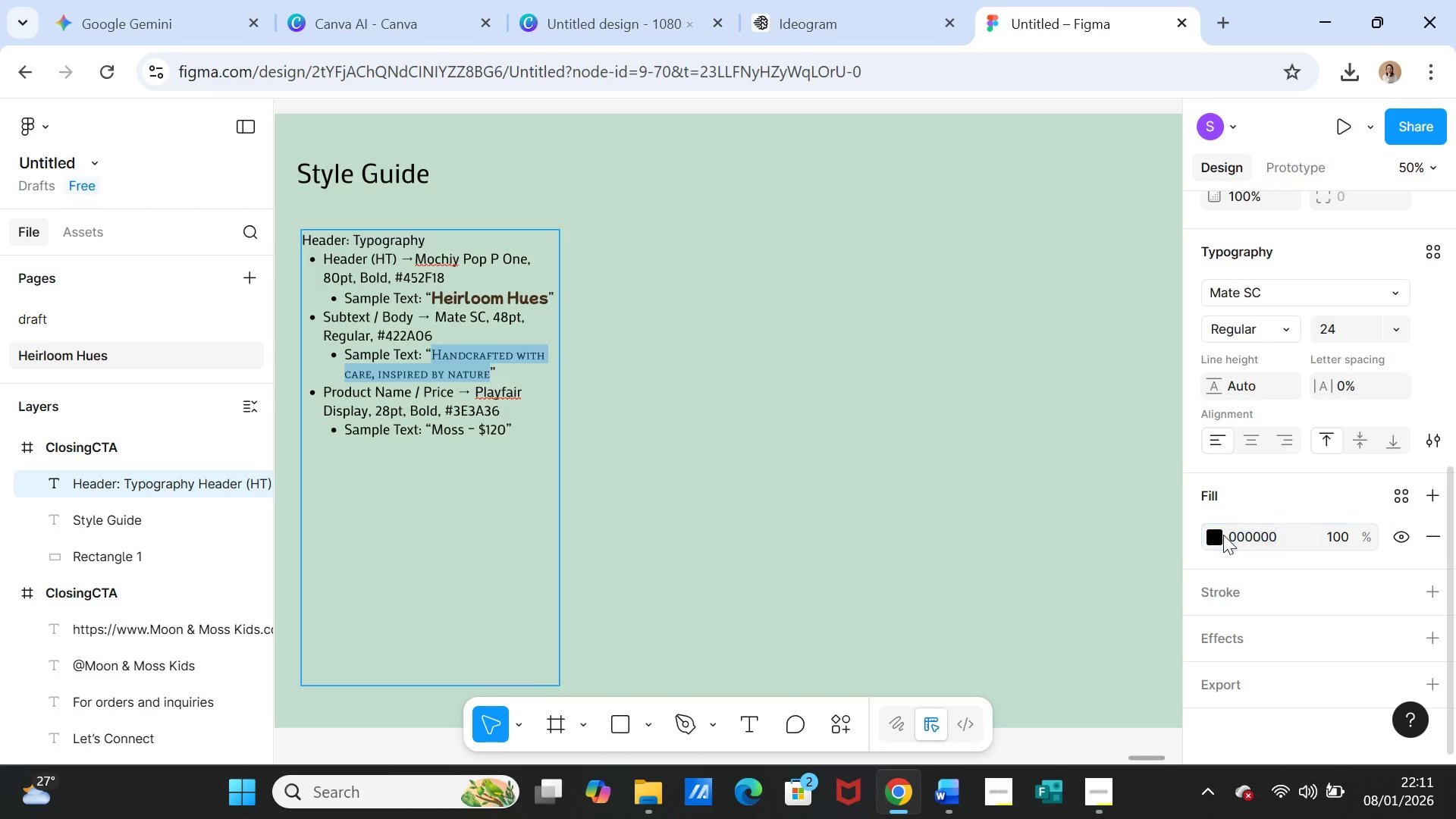 
left_click([1223, 535])
 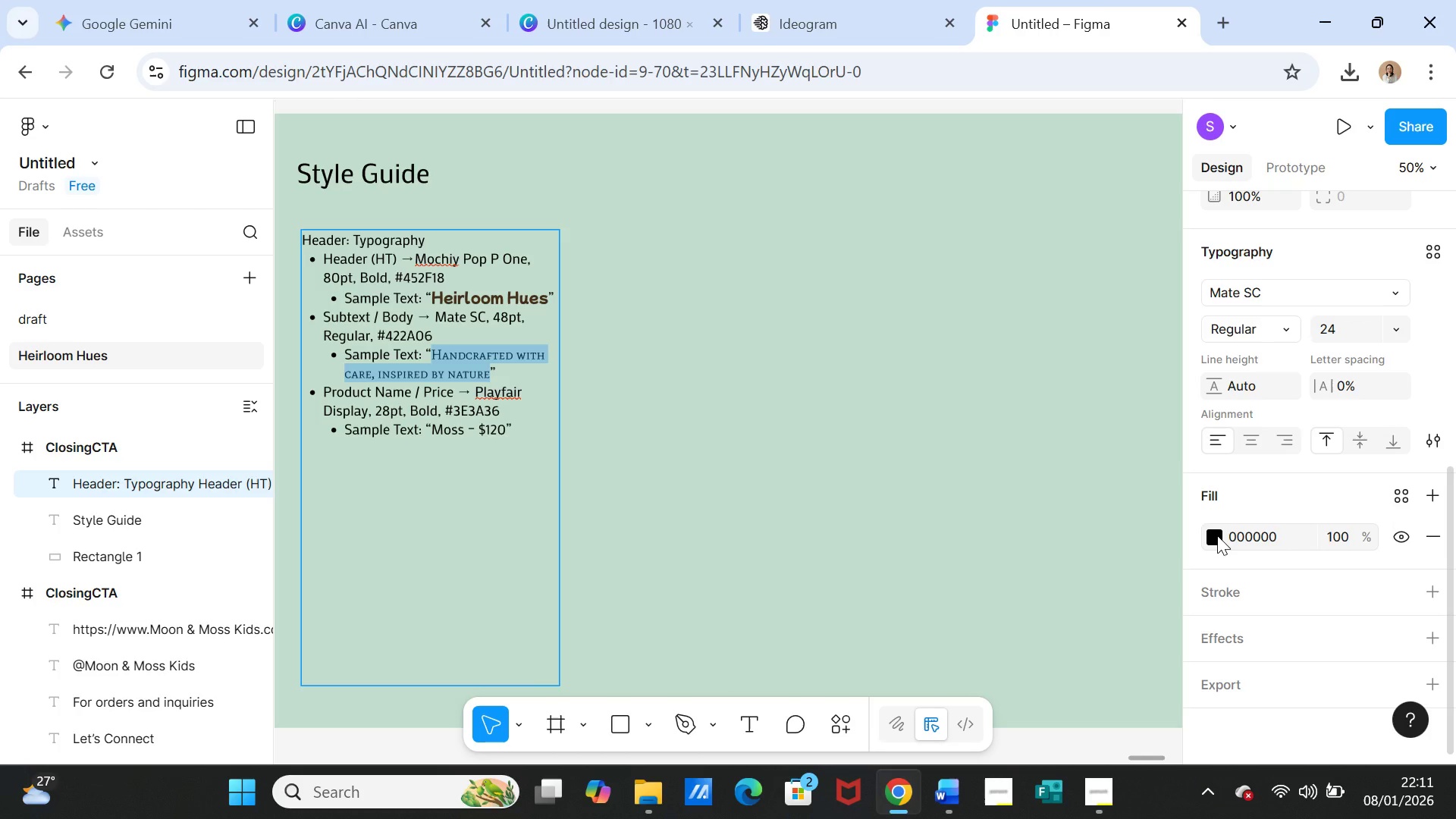 
left_click([1217, 535])
 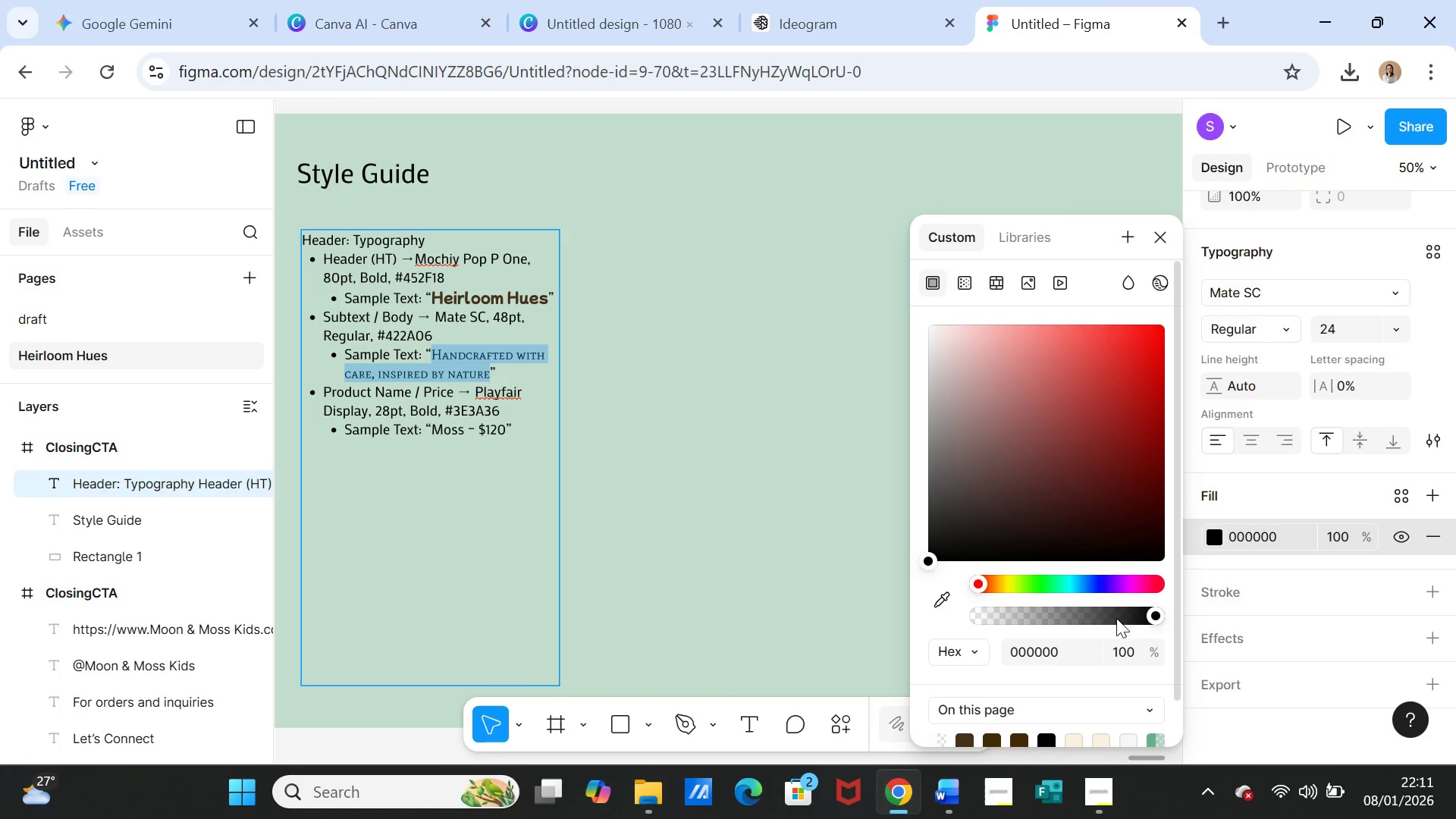 
scroll: coordinate [1118, 623], scroll_direction: down, amount: 1.0
 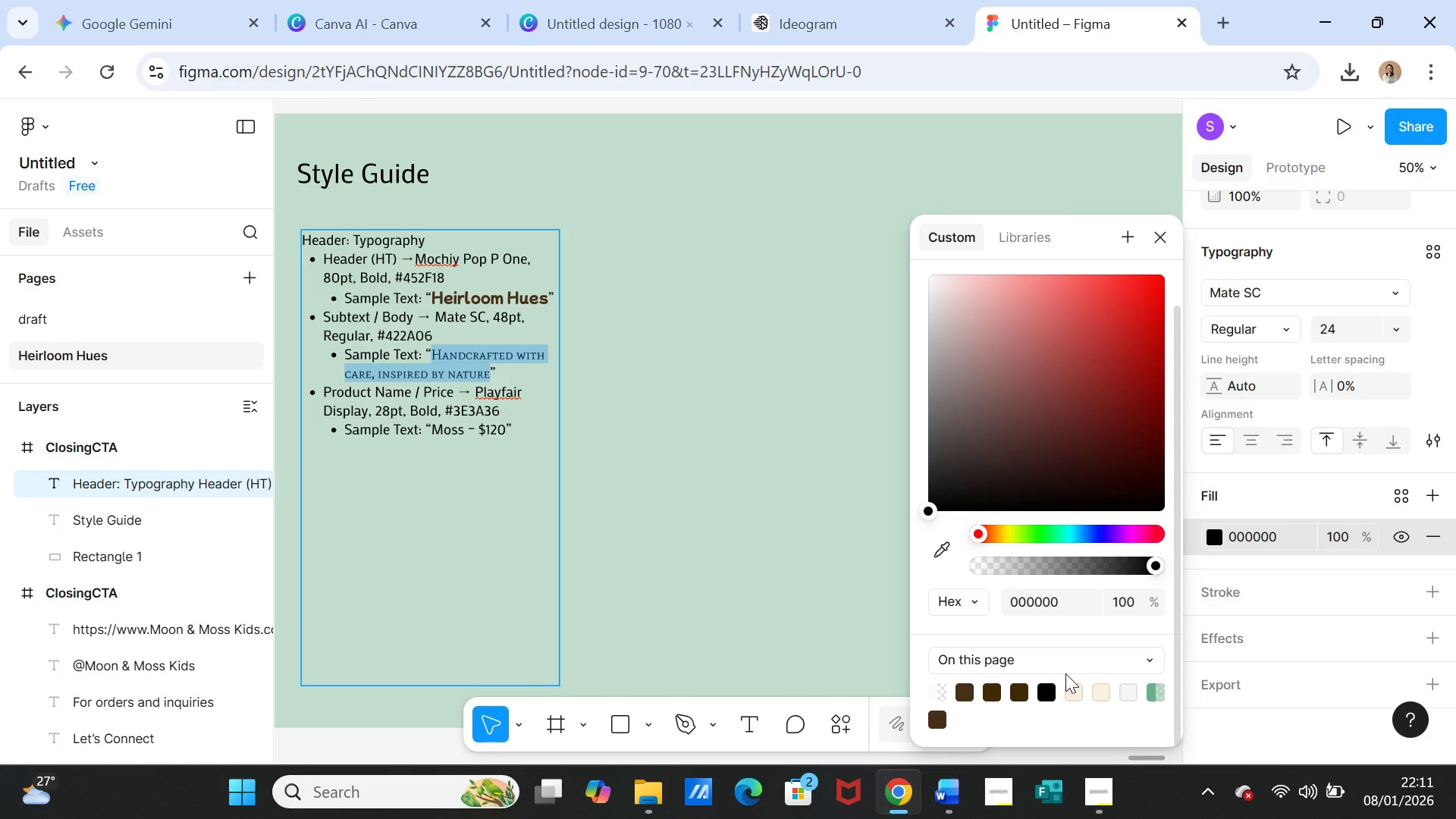 
left_click([1270, 491])
 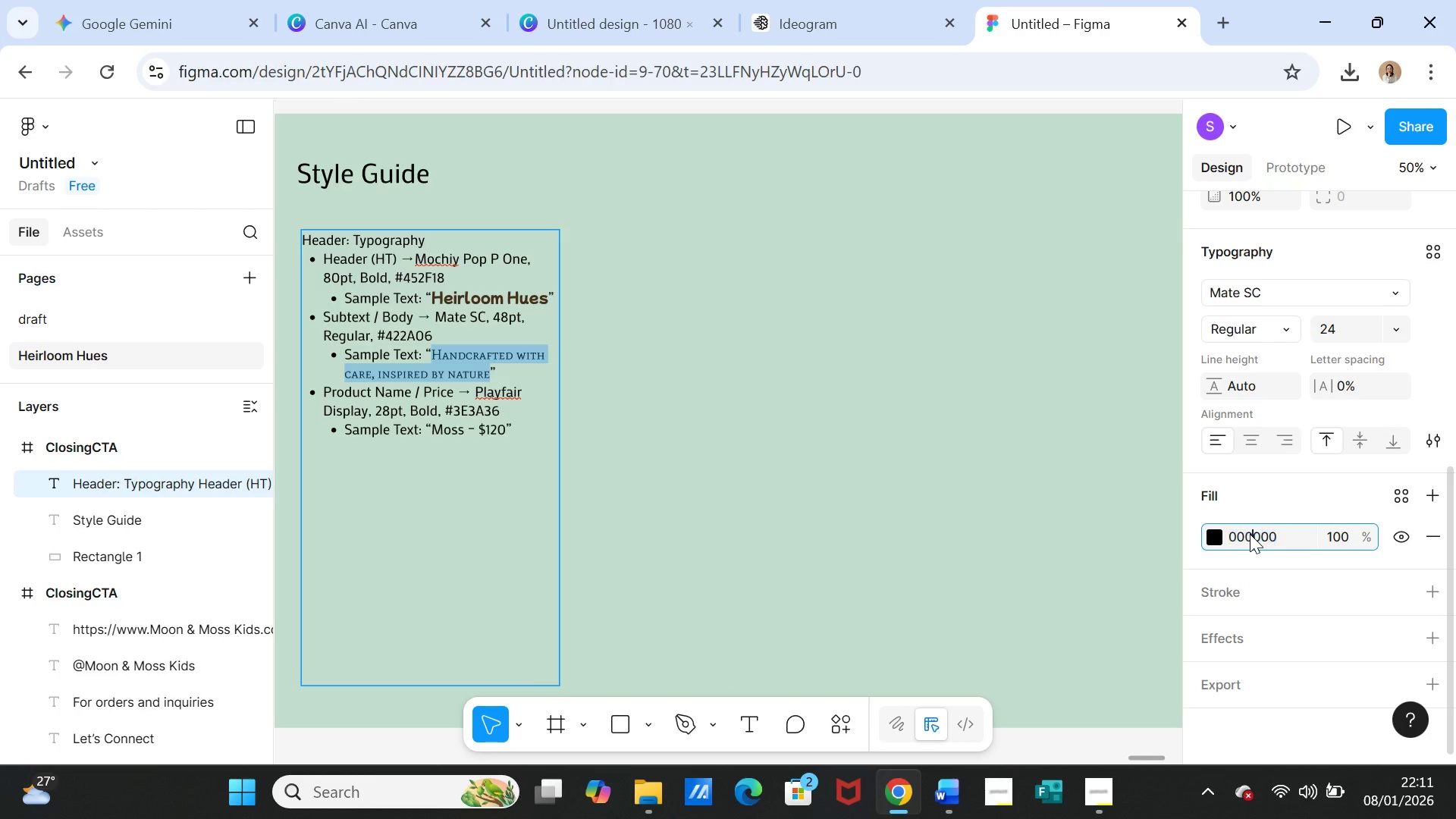 
double_click([1250, 534])
 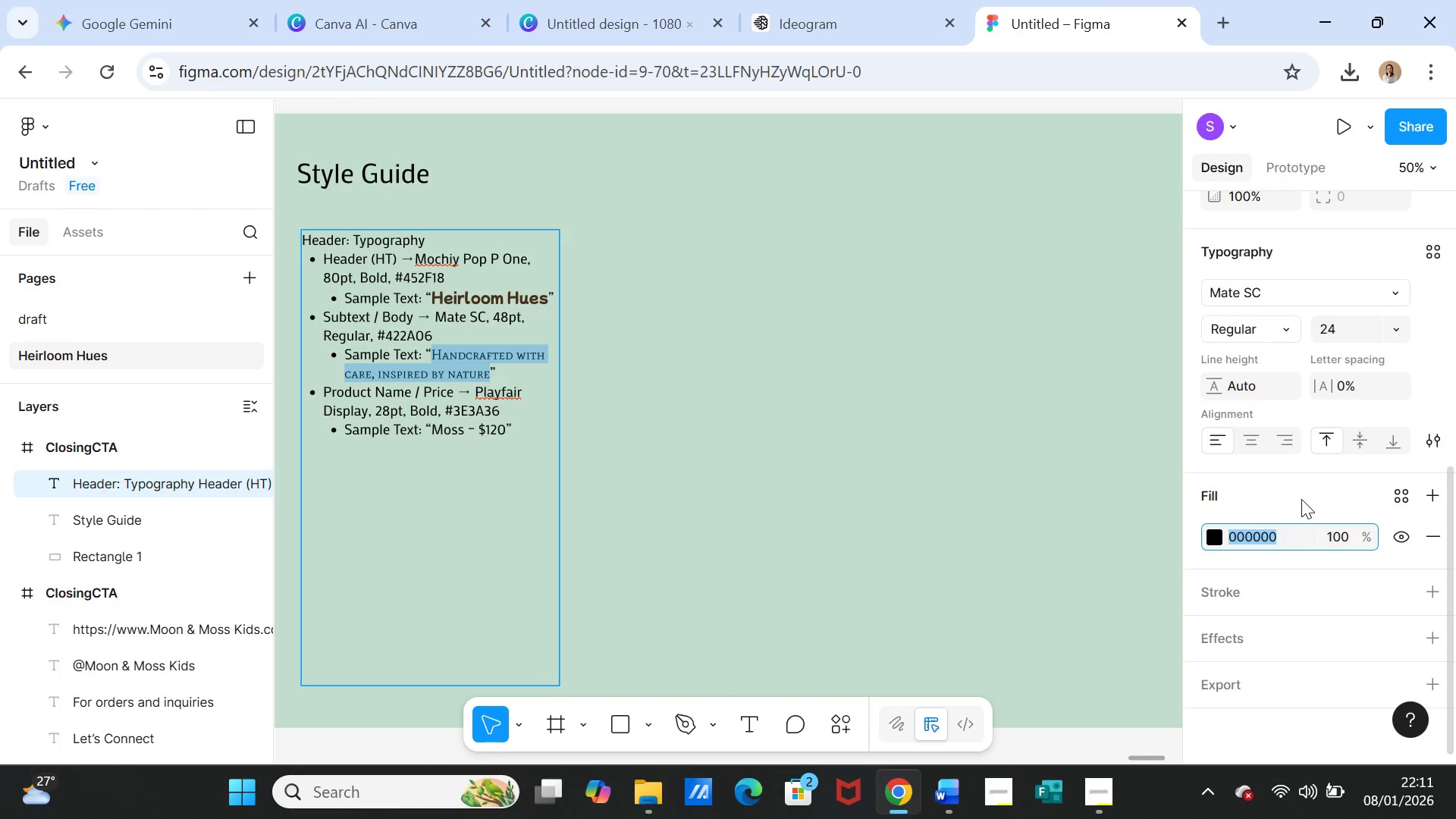 
type(3)
key(Backspace)
type(422)
 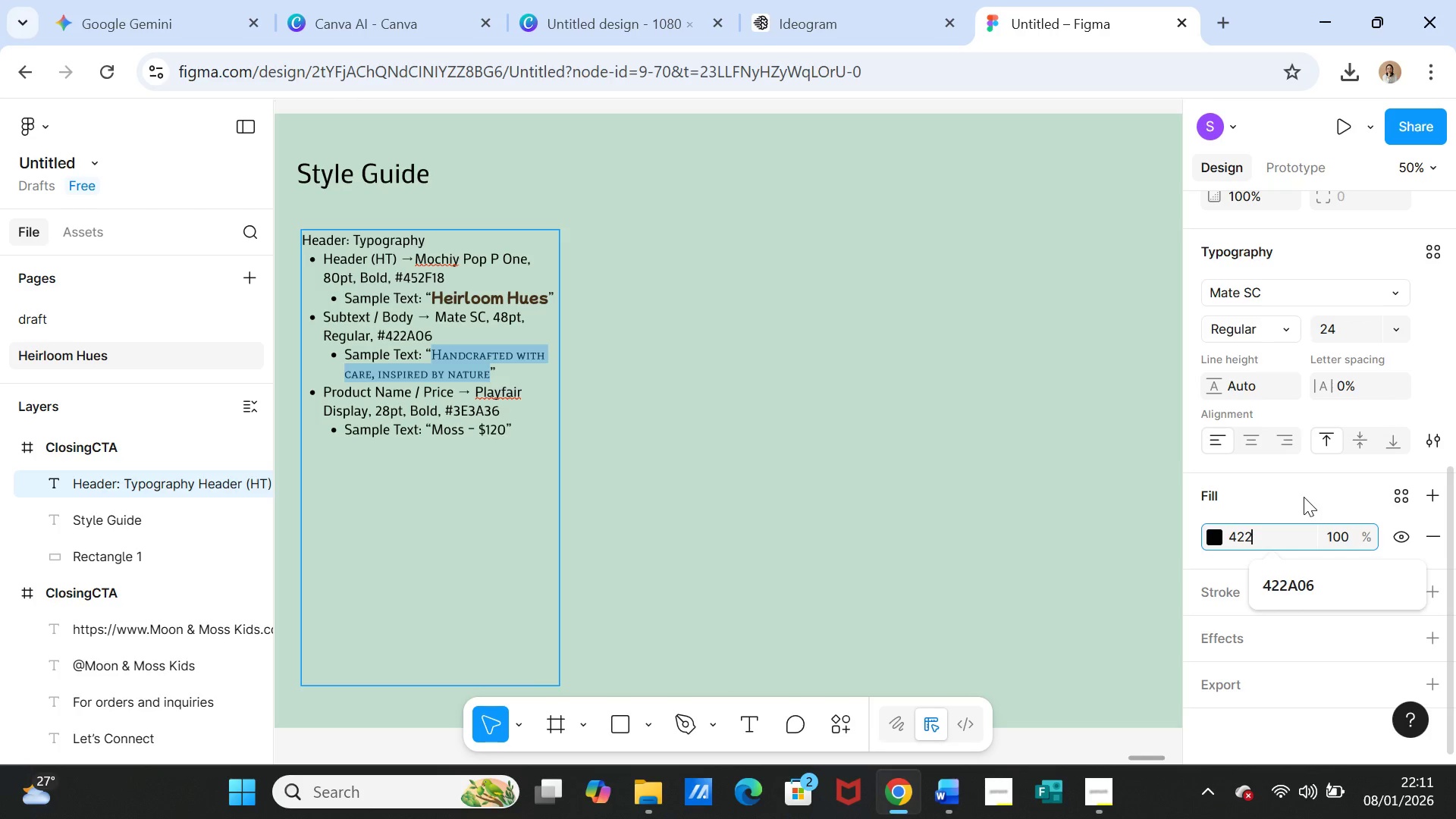 
type(A06)
 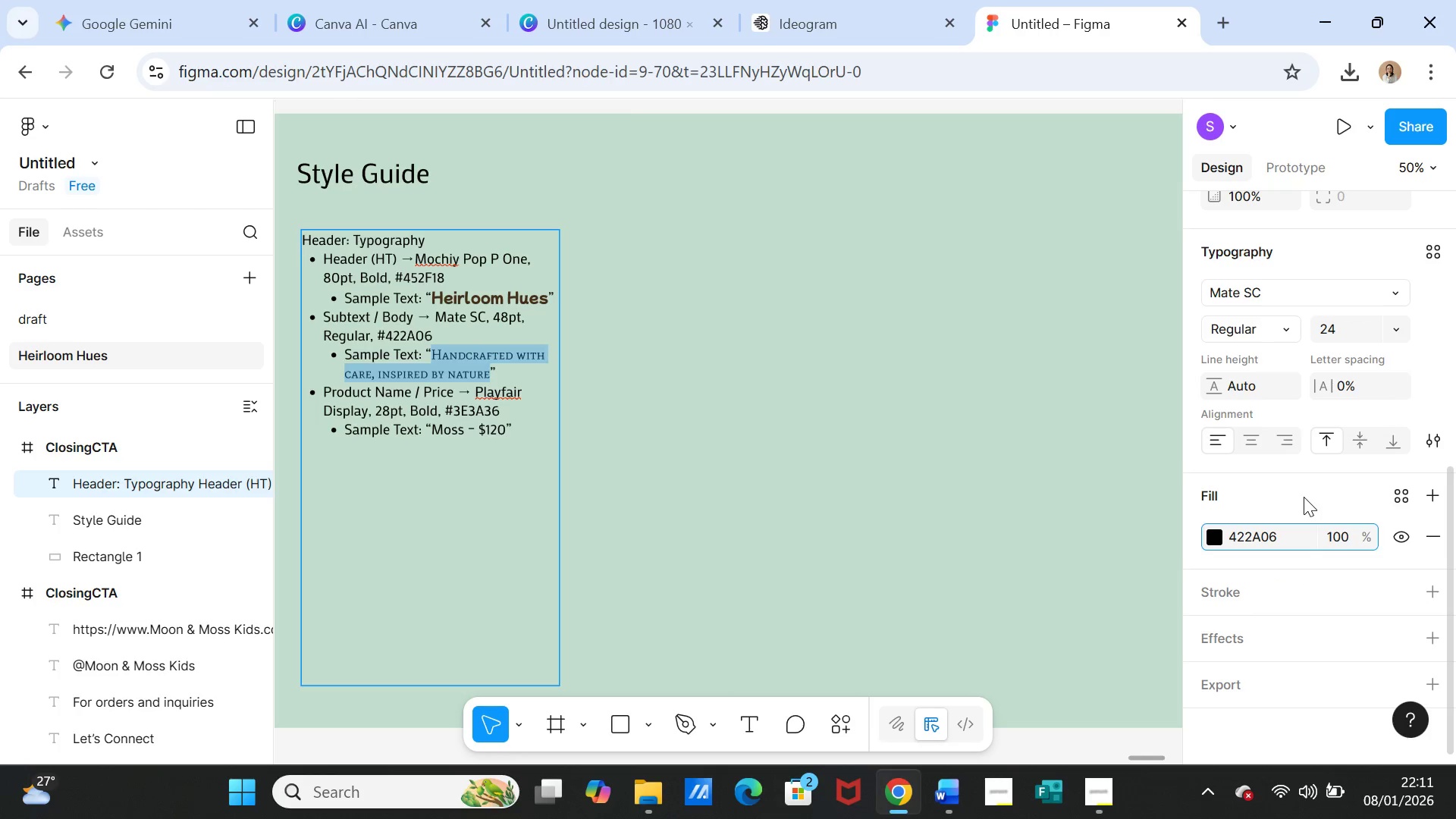 
key(Enter)
 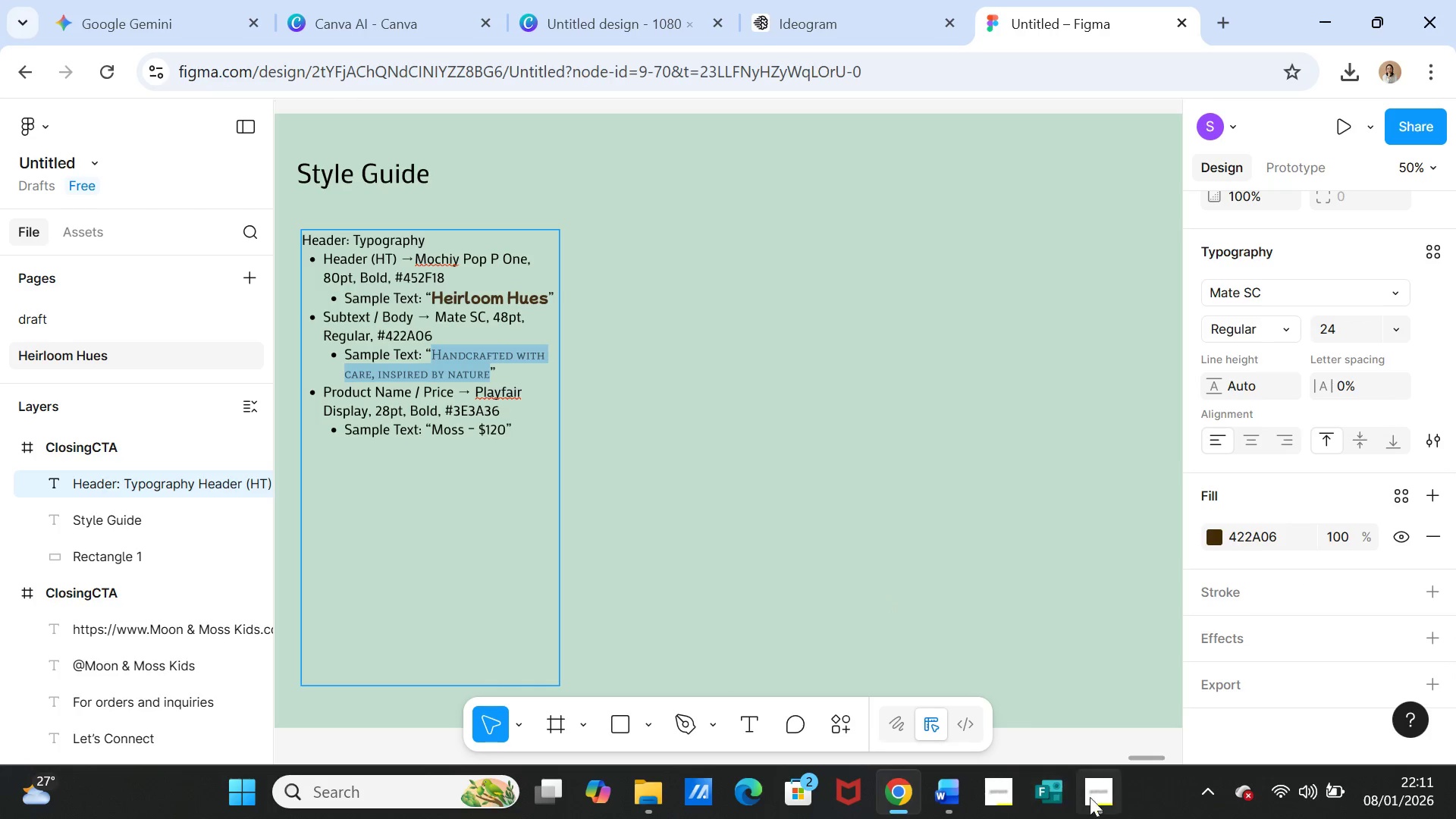 
left_click([1110, 795])